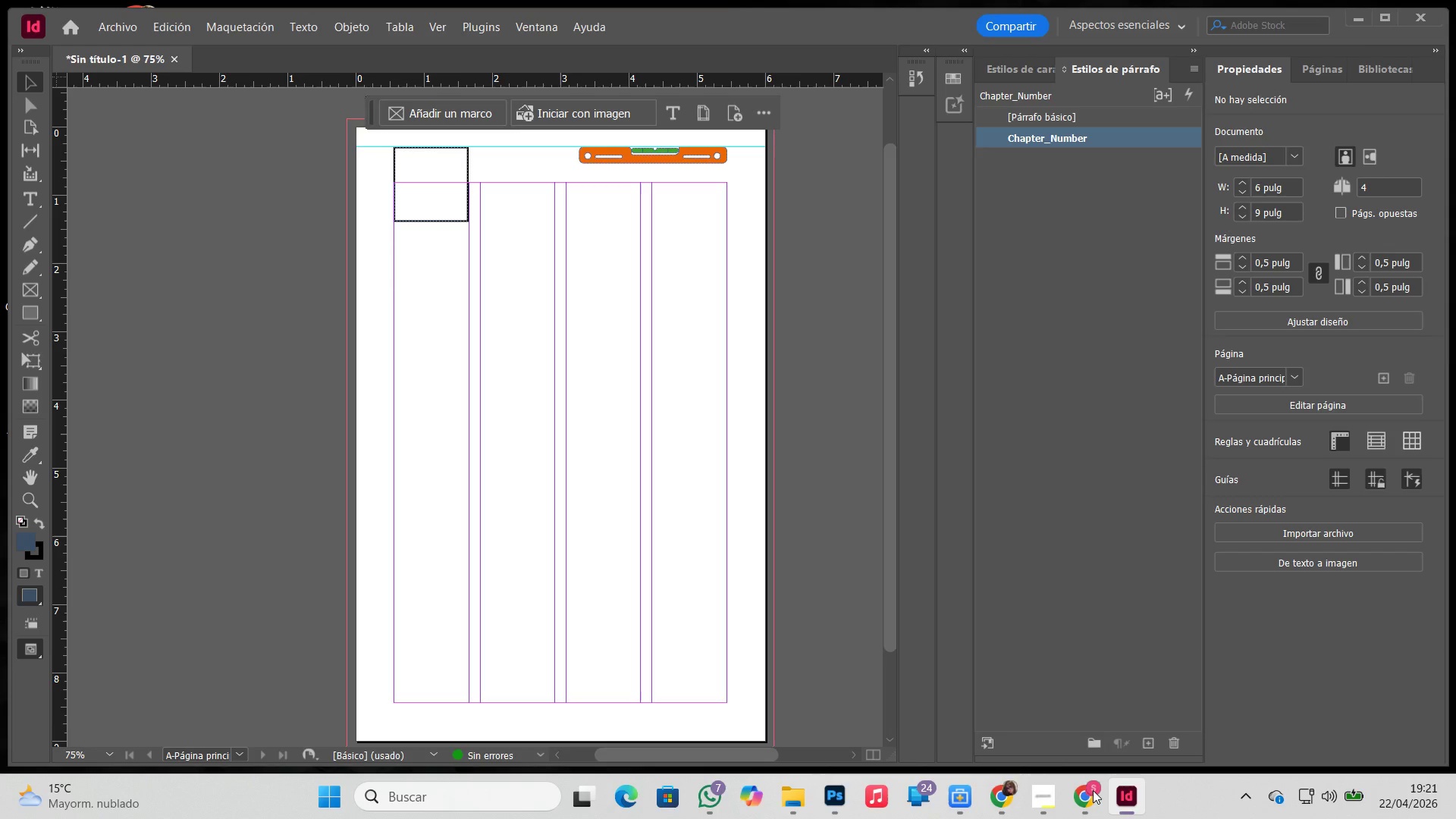 
hold_key(key=ArrowDown, duration=1.5)
 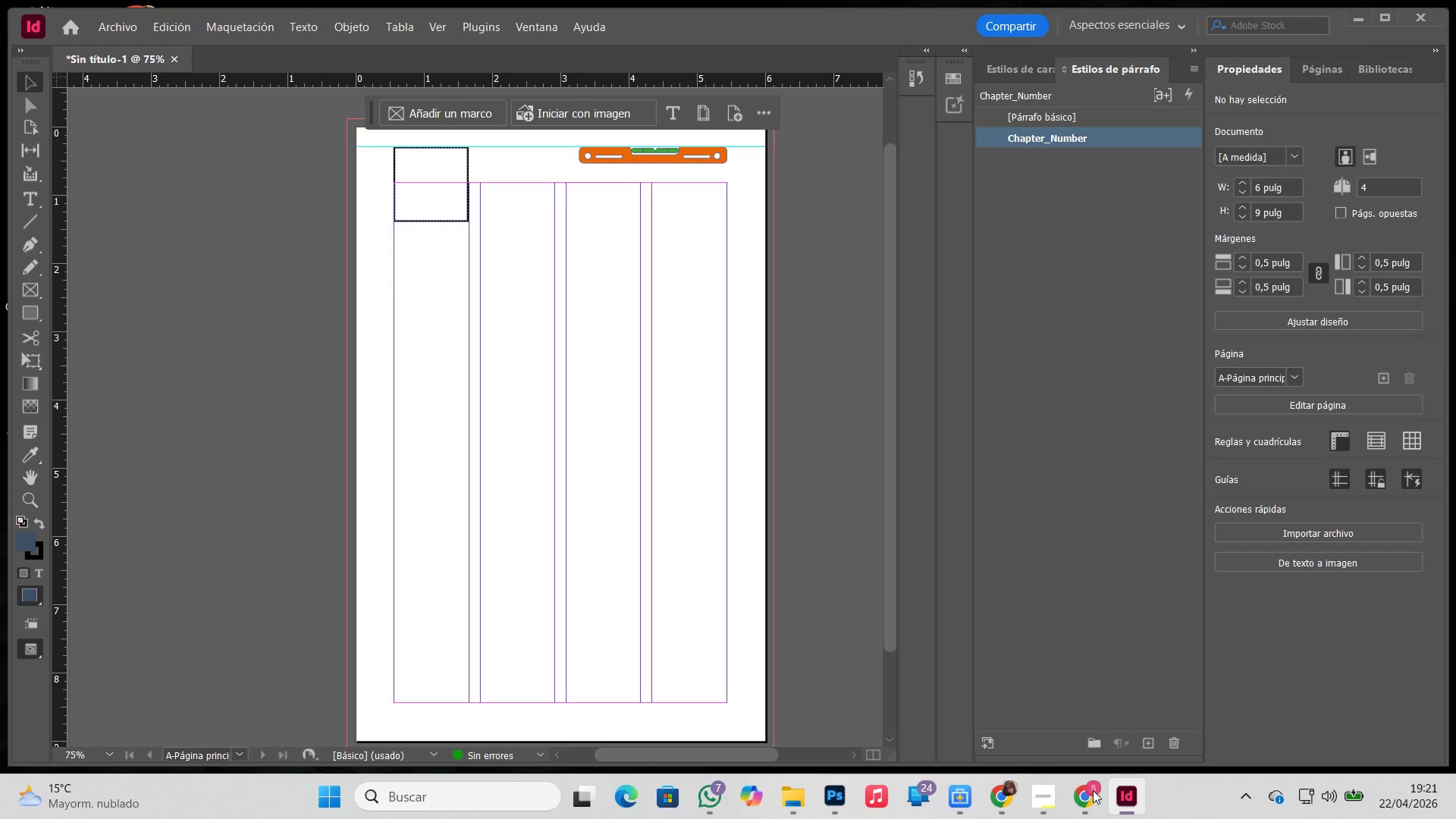 
hold_key(key=ArrowDown, duration=1.52)
 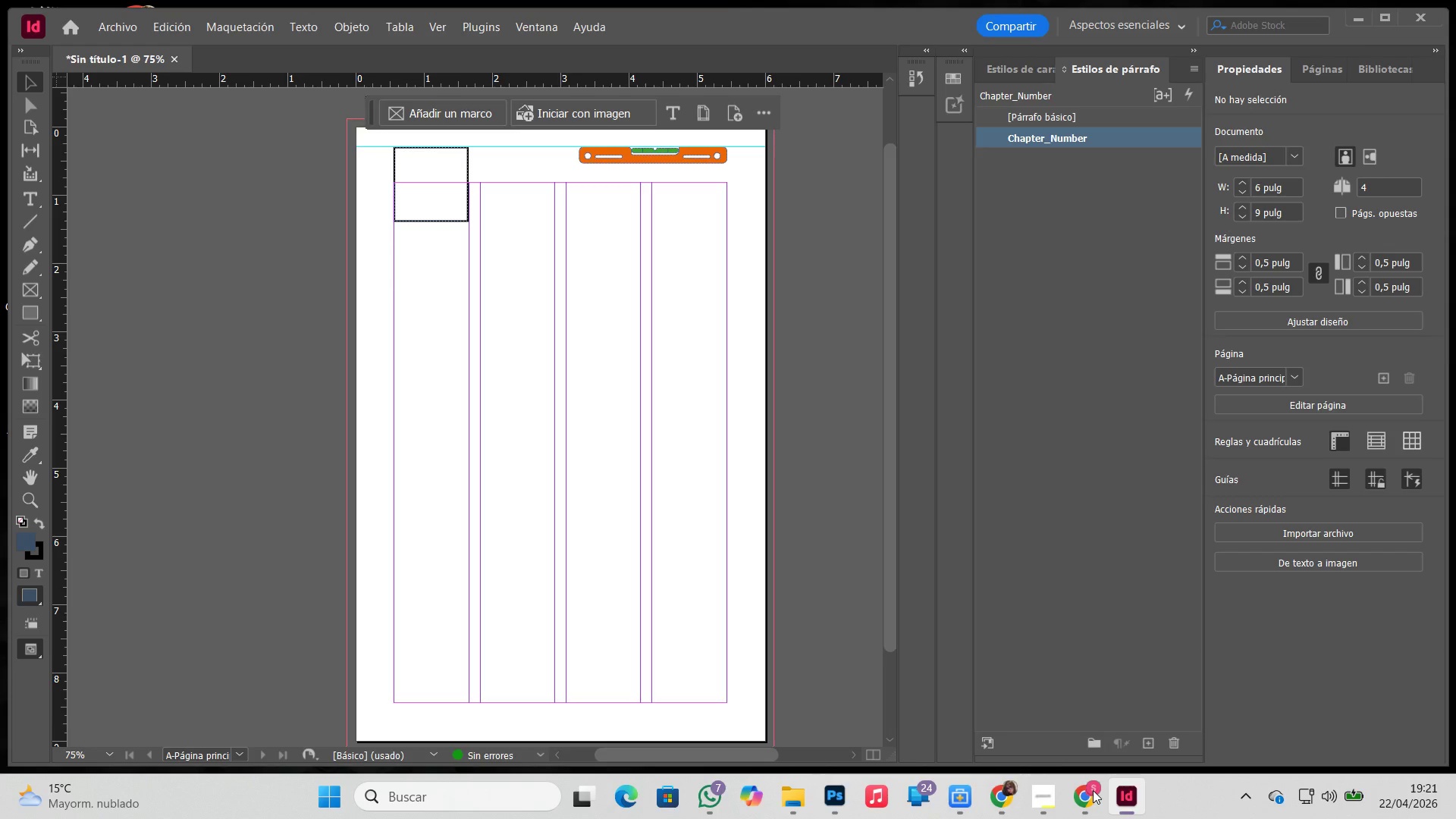 
hold_key(key=ArrowDown, duration=1.52)
 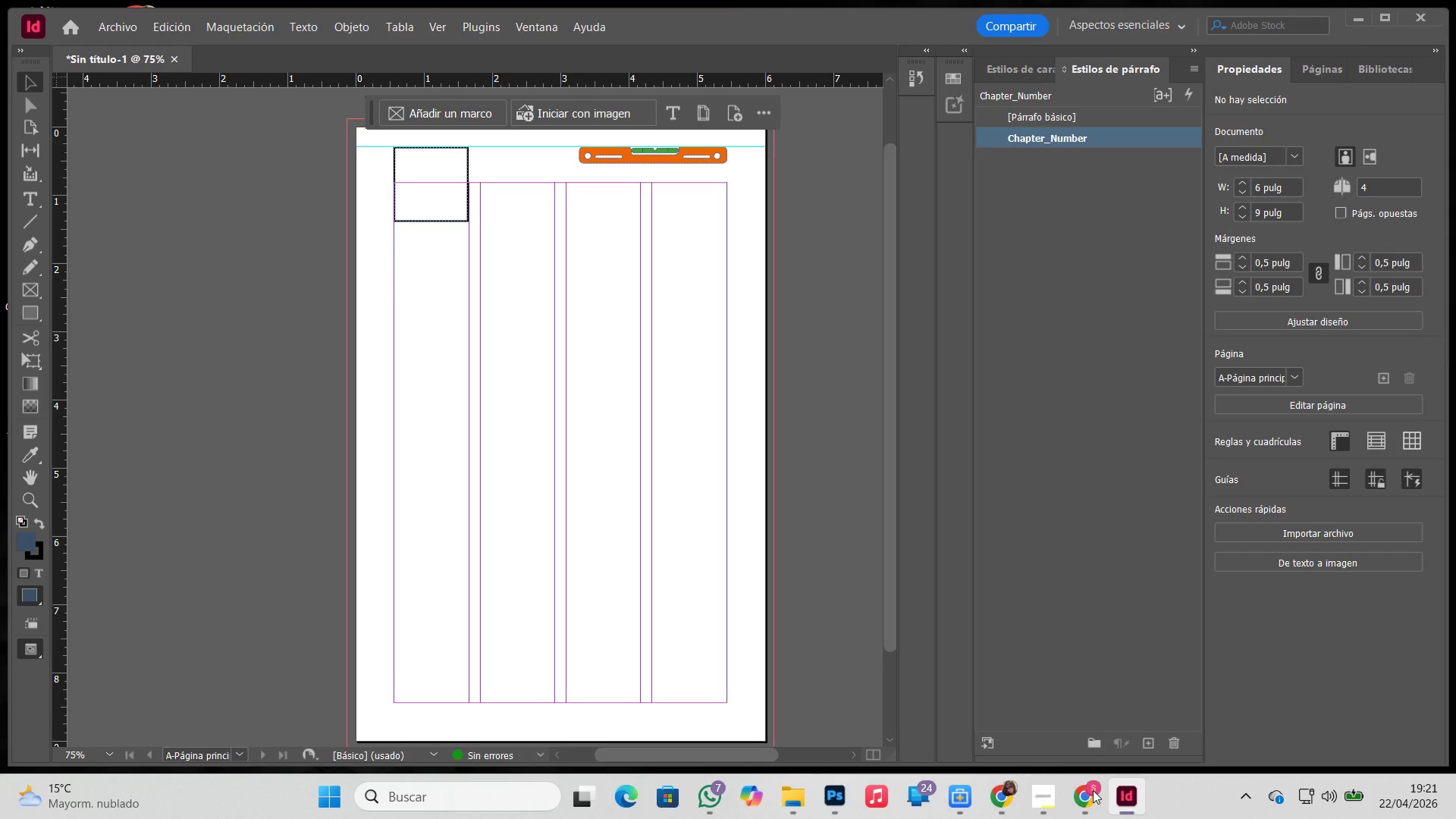 
hold_key(key=ArrowDown, duration=1.51)
 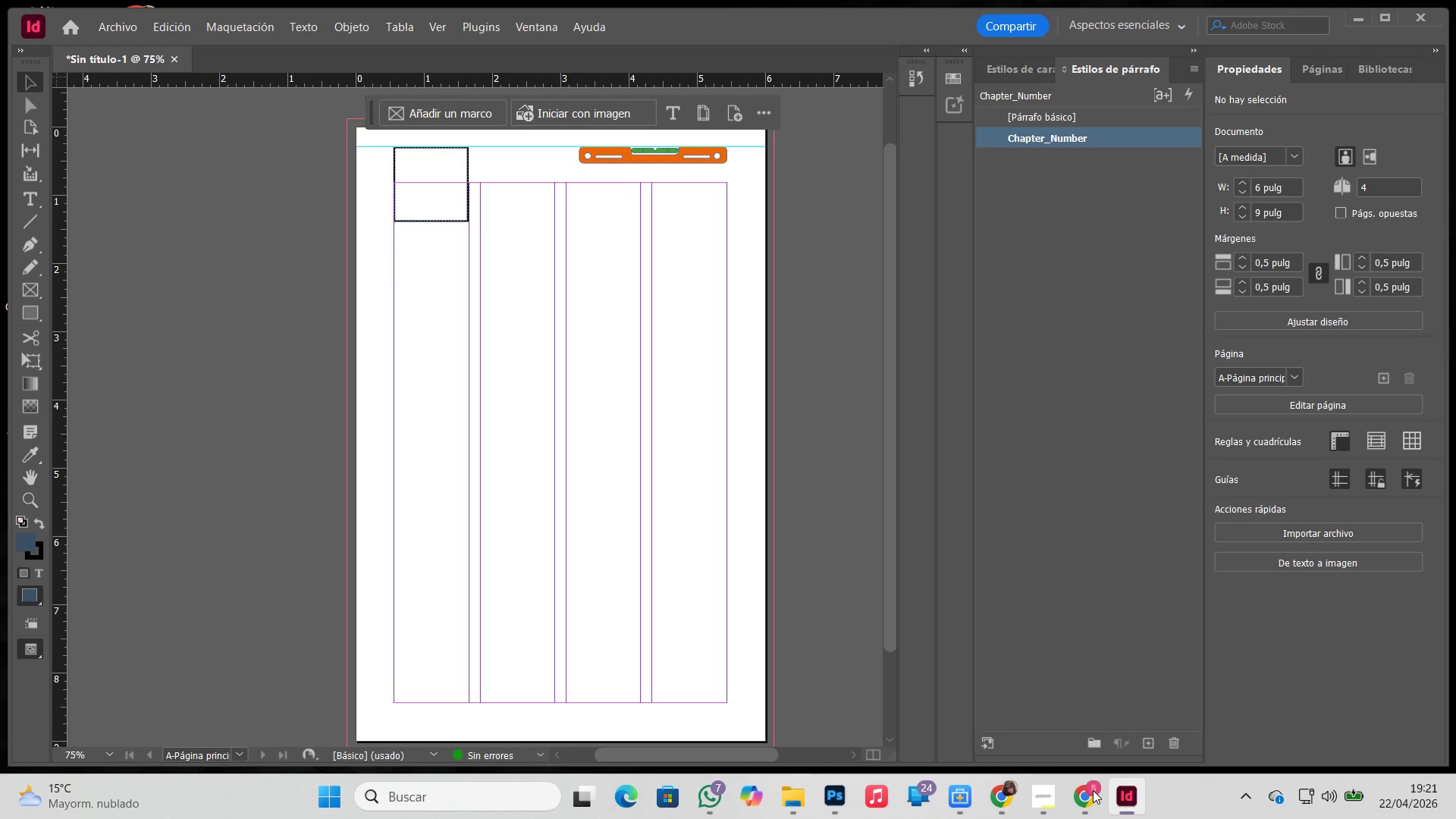 
hold_key(key=ArrowDown, duration=1.52)
 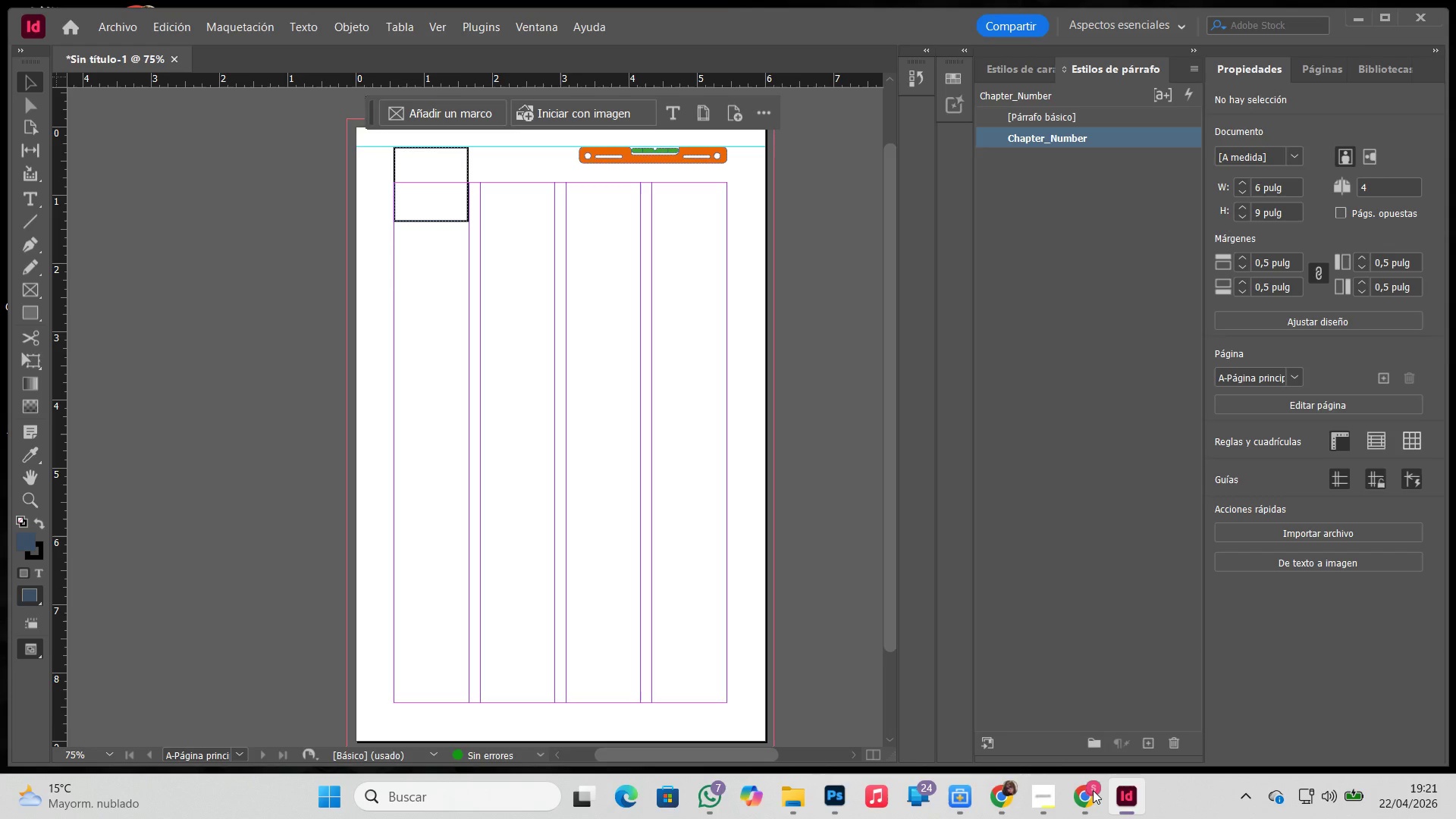 
hold_key(key=ArrowDown, duration=1.52)
 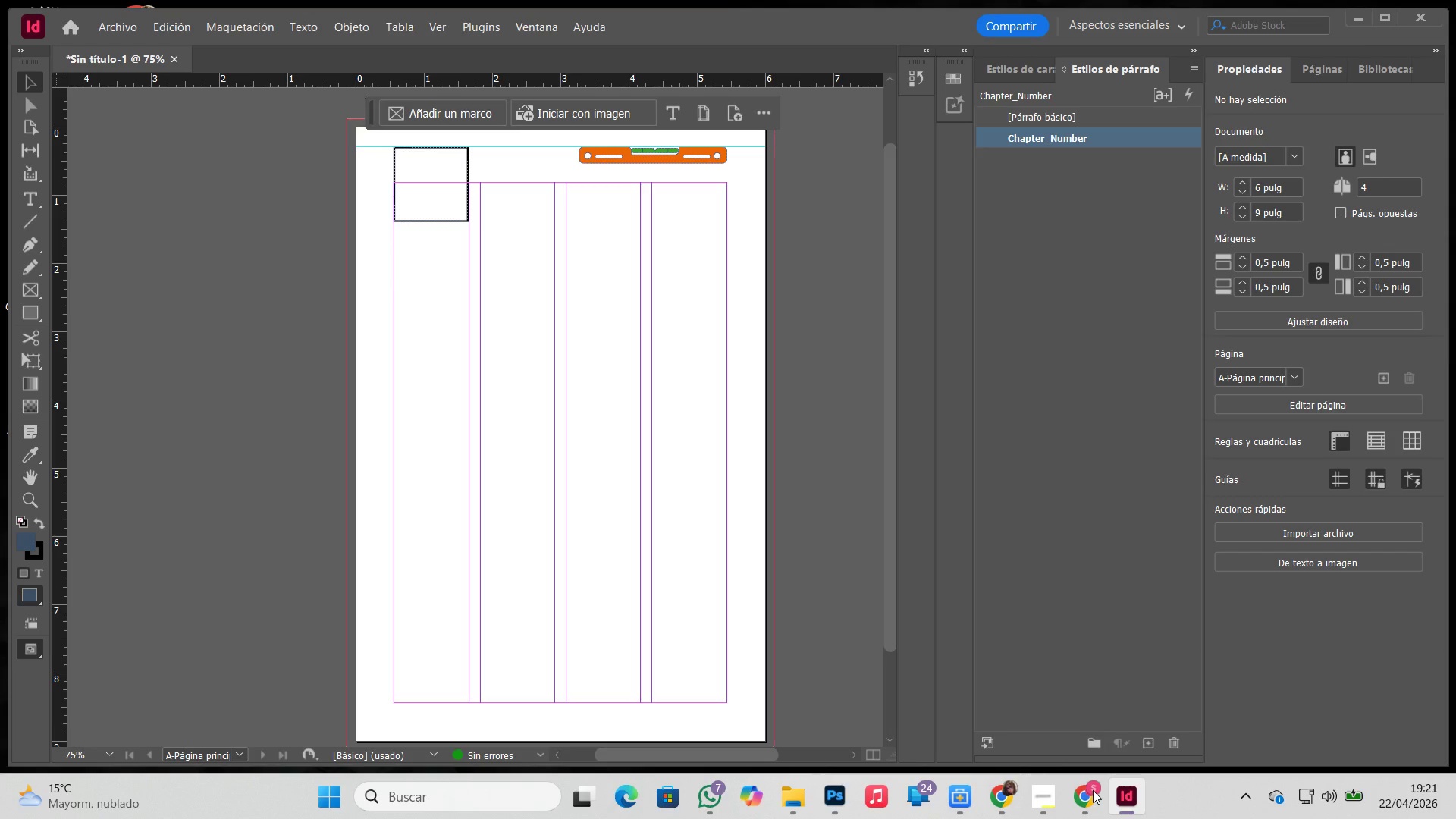 
hold_key(key=ArrowDown, duration=1.5)
 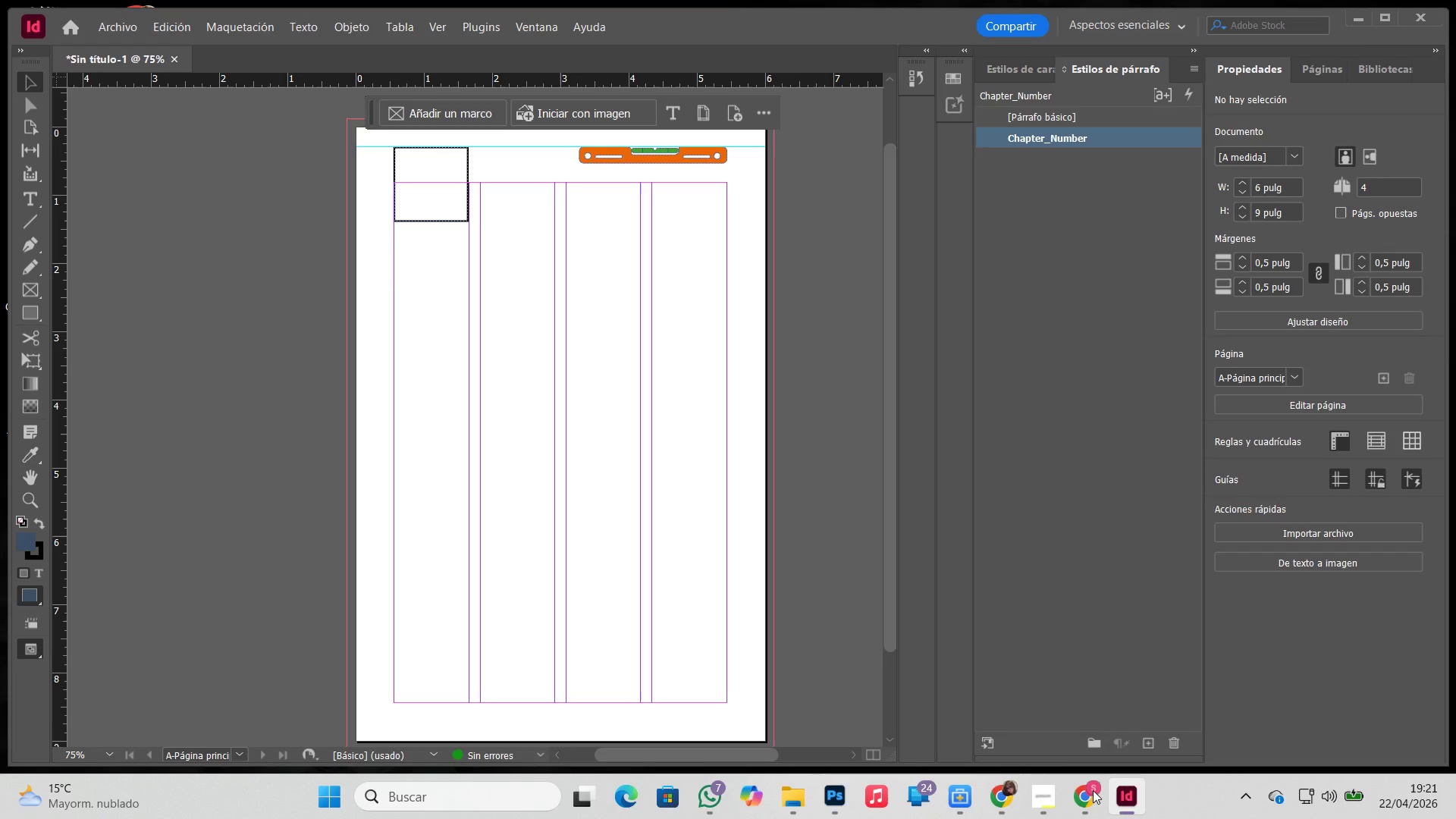 
hold_key(key=ArrowDown, duration=1.51)
 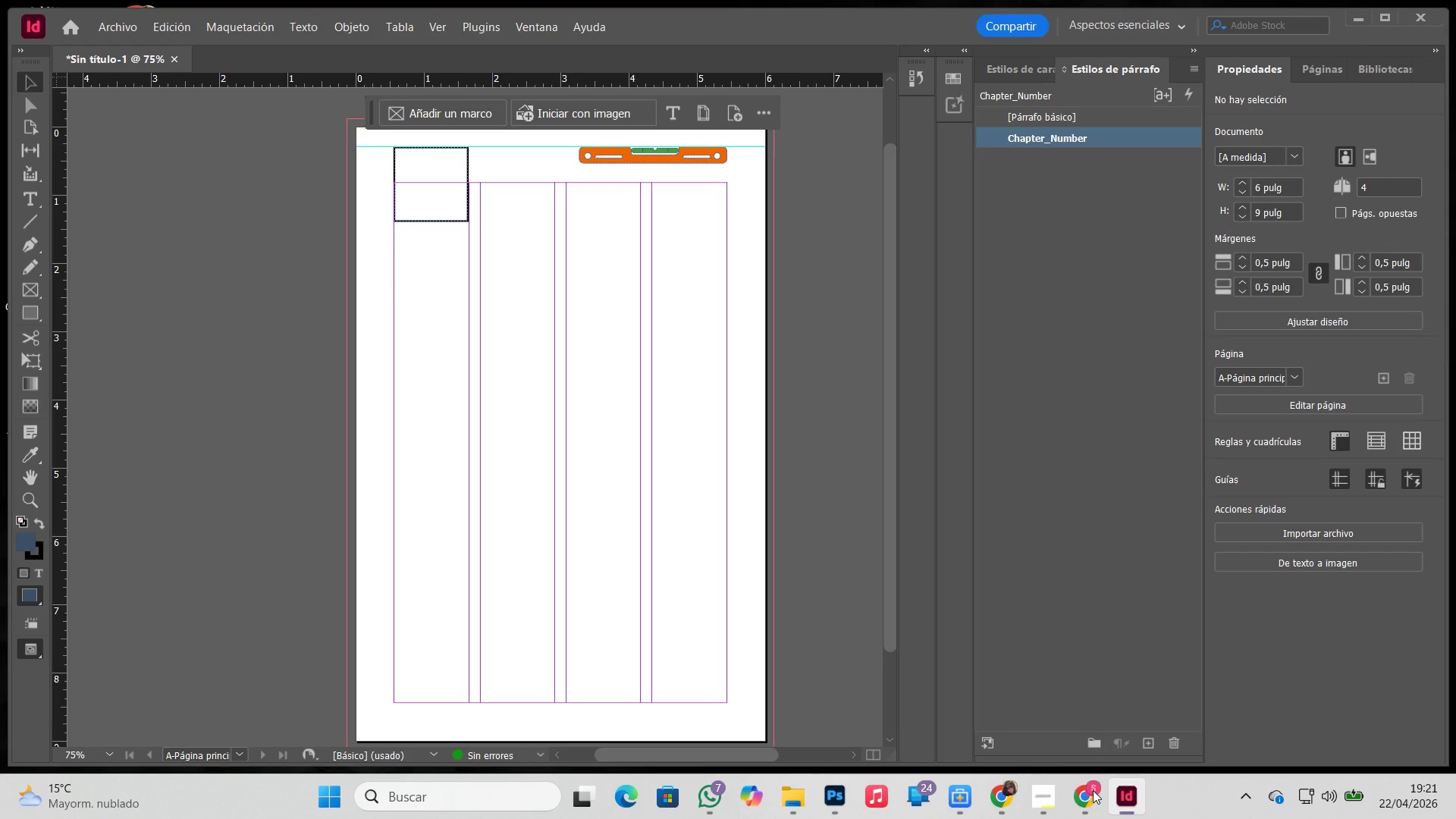 
hold_key(key=ArrowDown, duration=1.52)
 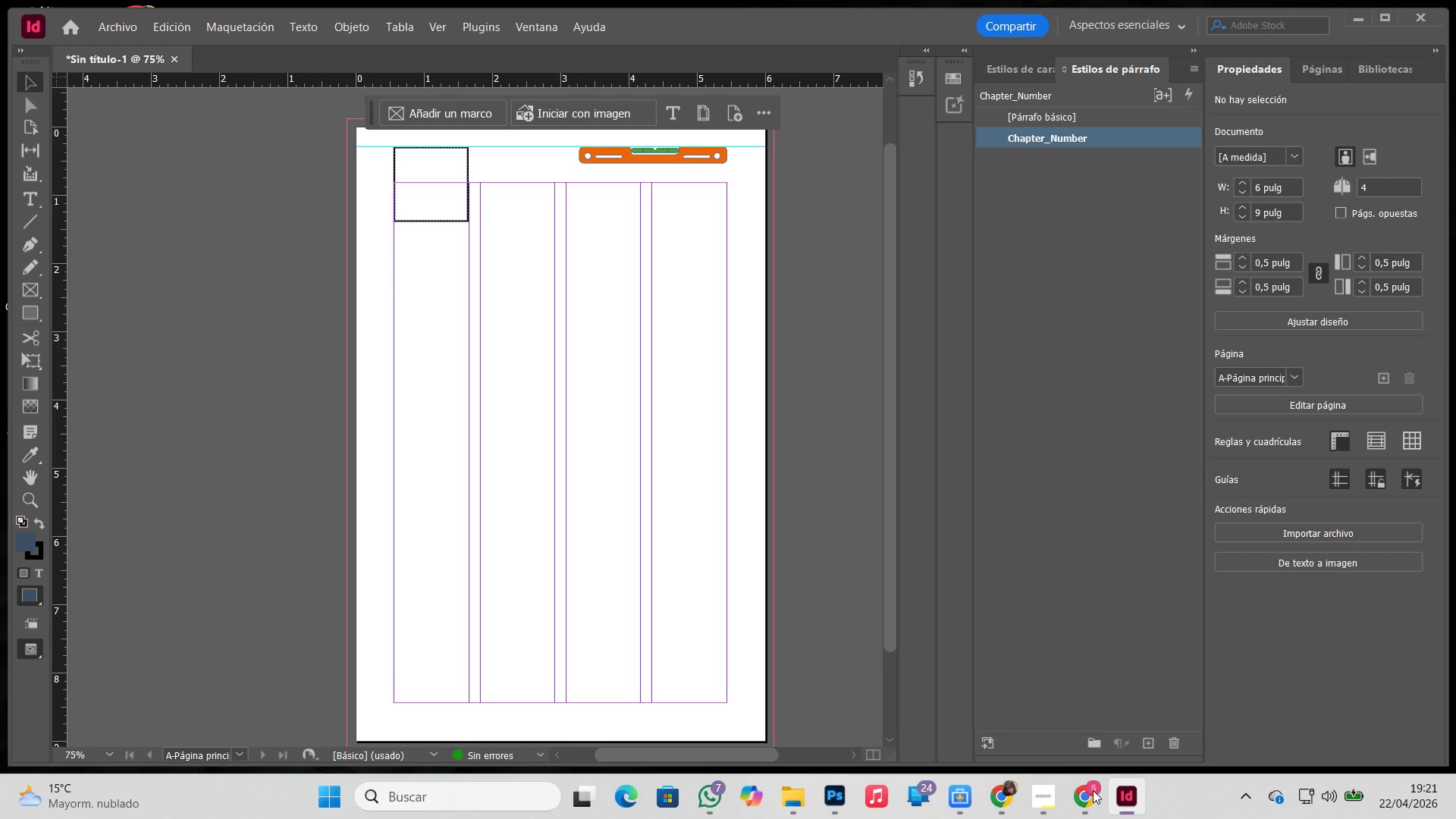 
hold_key(key=ArrowDown, duration=1.5)
 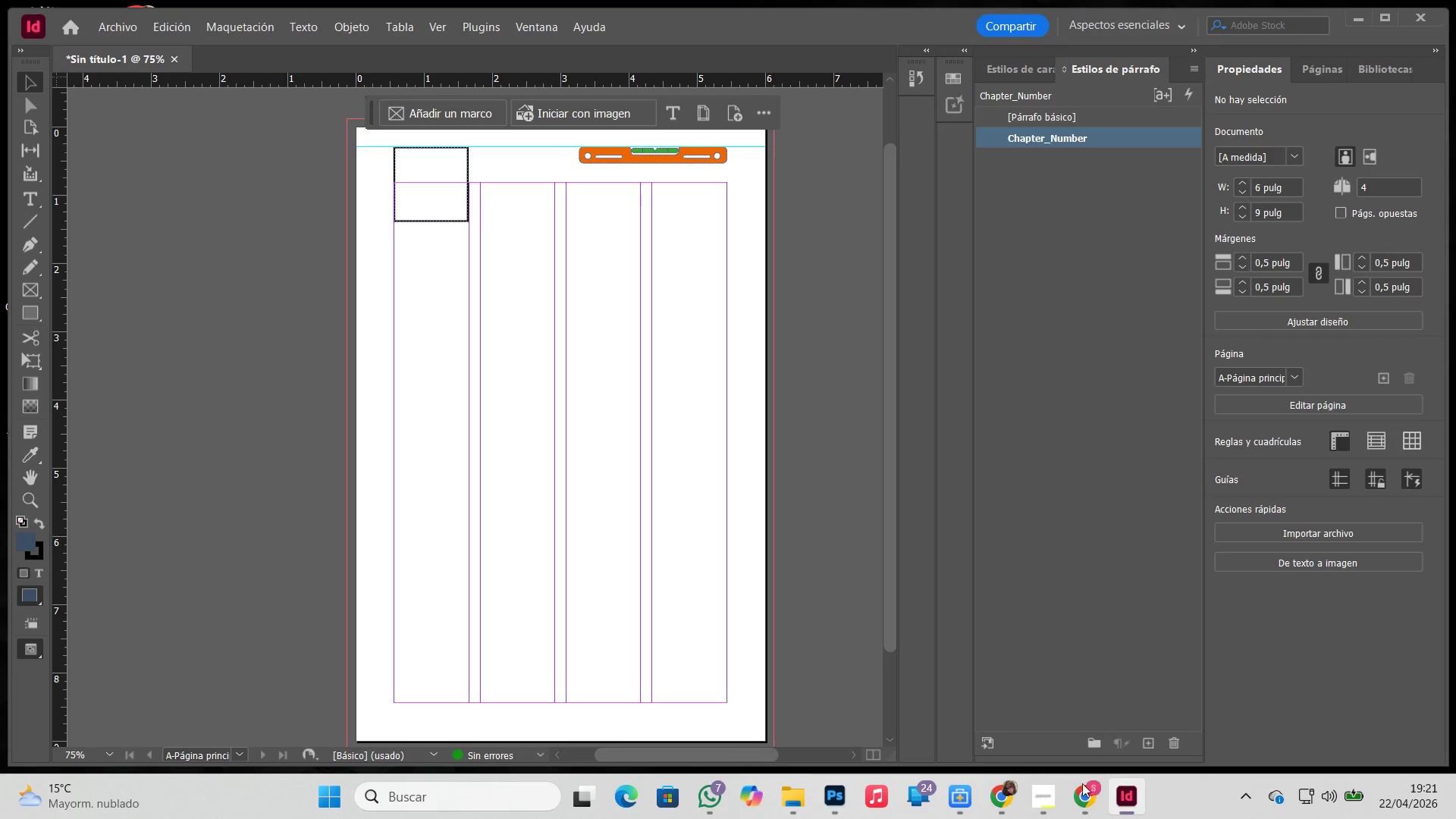 
hold_key(key=ArrowDown, duration=1.5)
 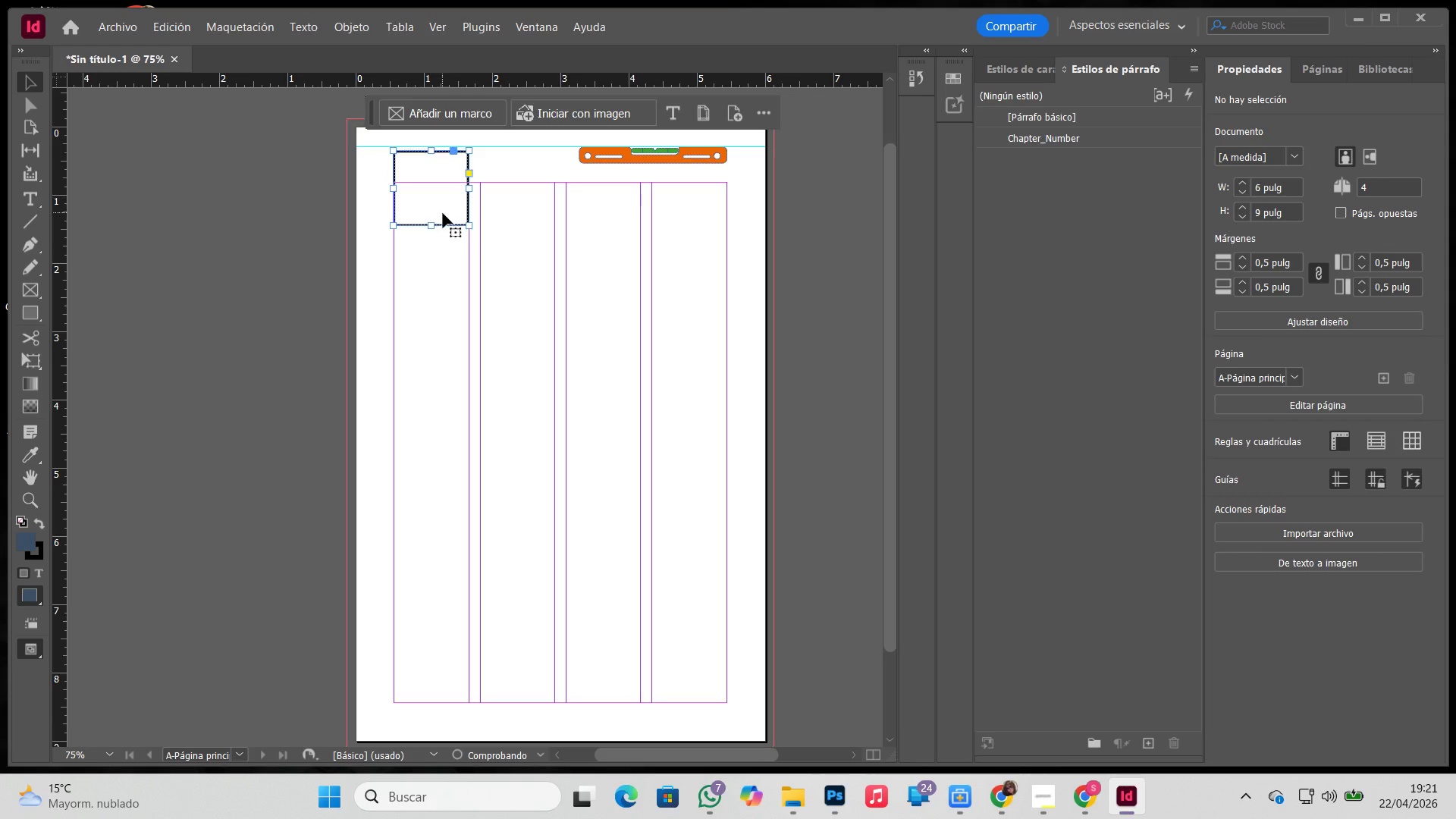 
hold_key(key=ArrowDown, duration=1.51)
 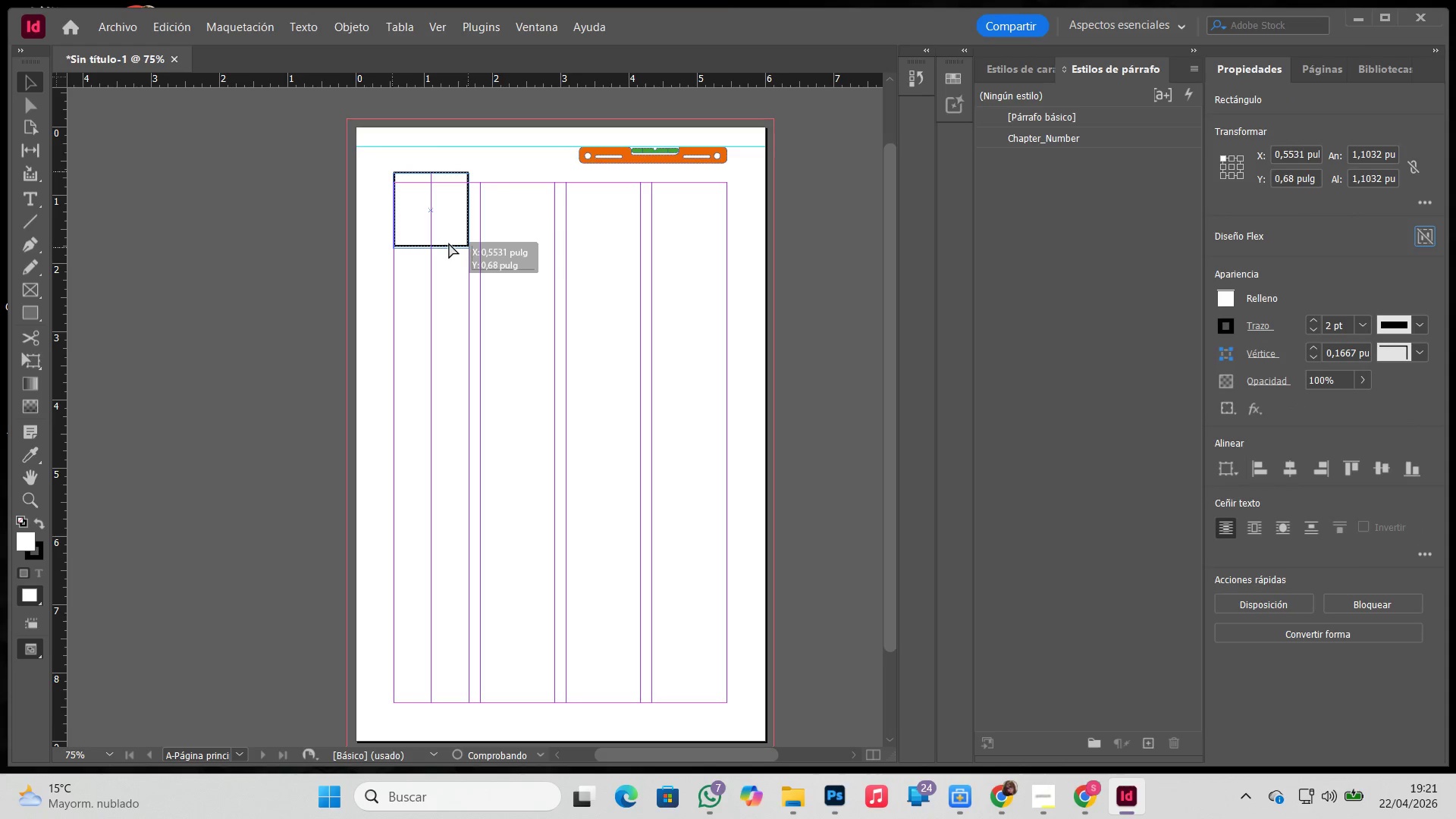 
left_click_drag(start_coordinate=[482, 246], to_coordinate=[428, 191])
 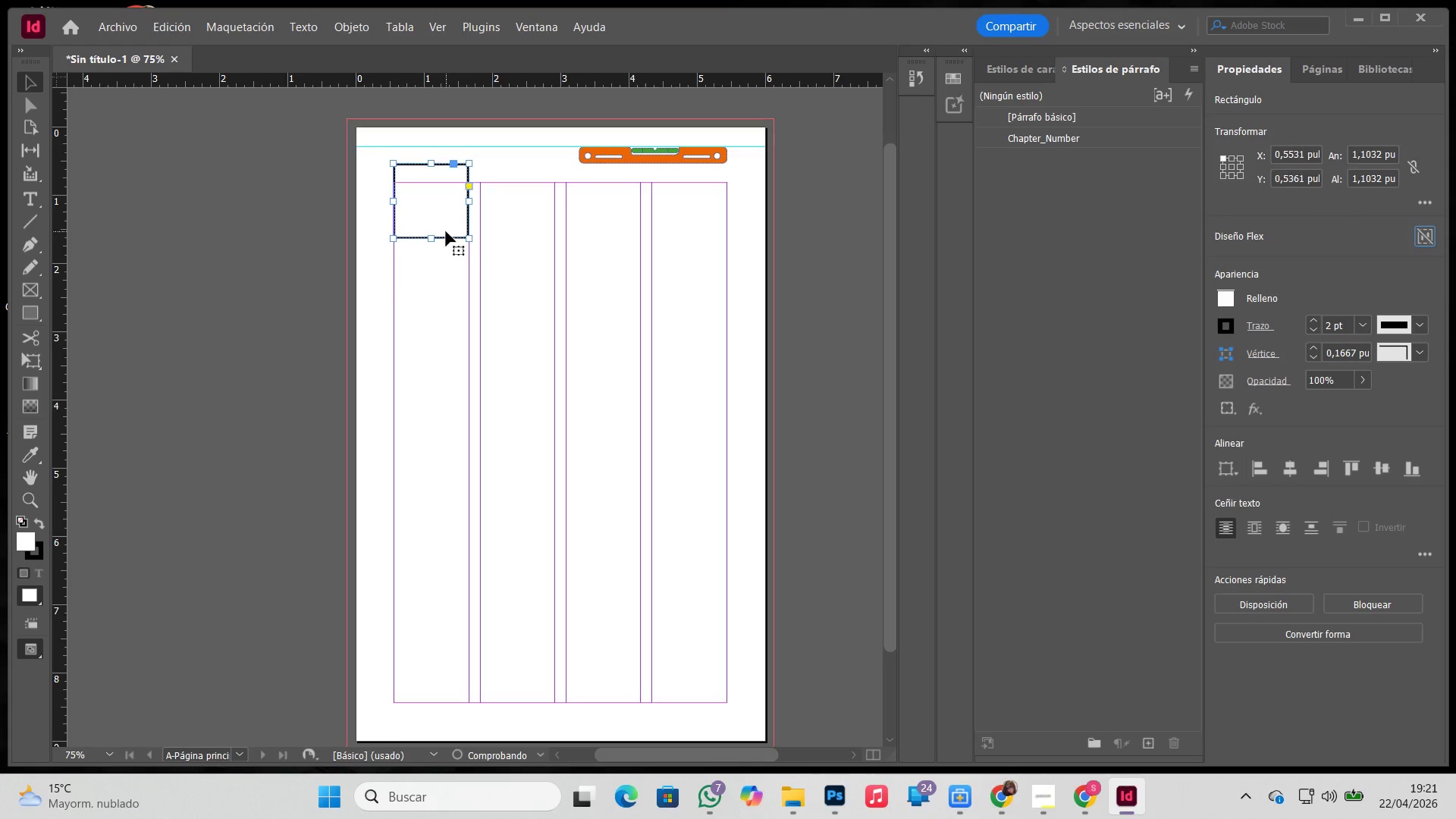 
hold_key(key=ArrowDown, duration=0.61)
 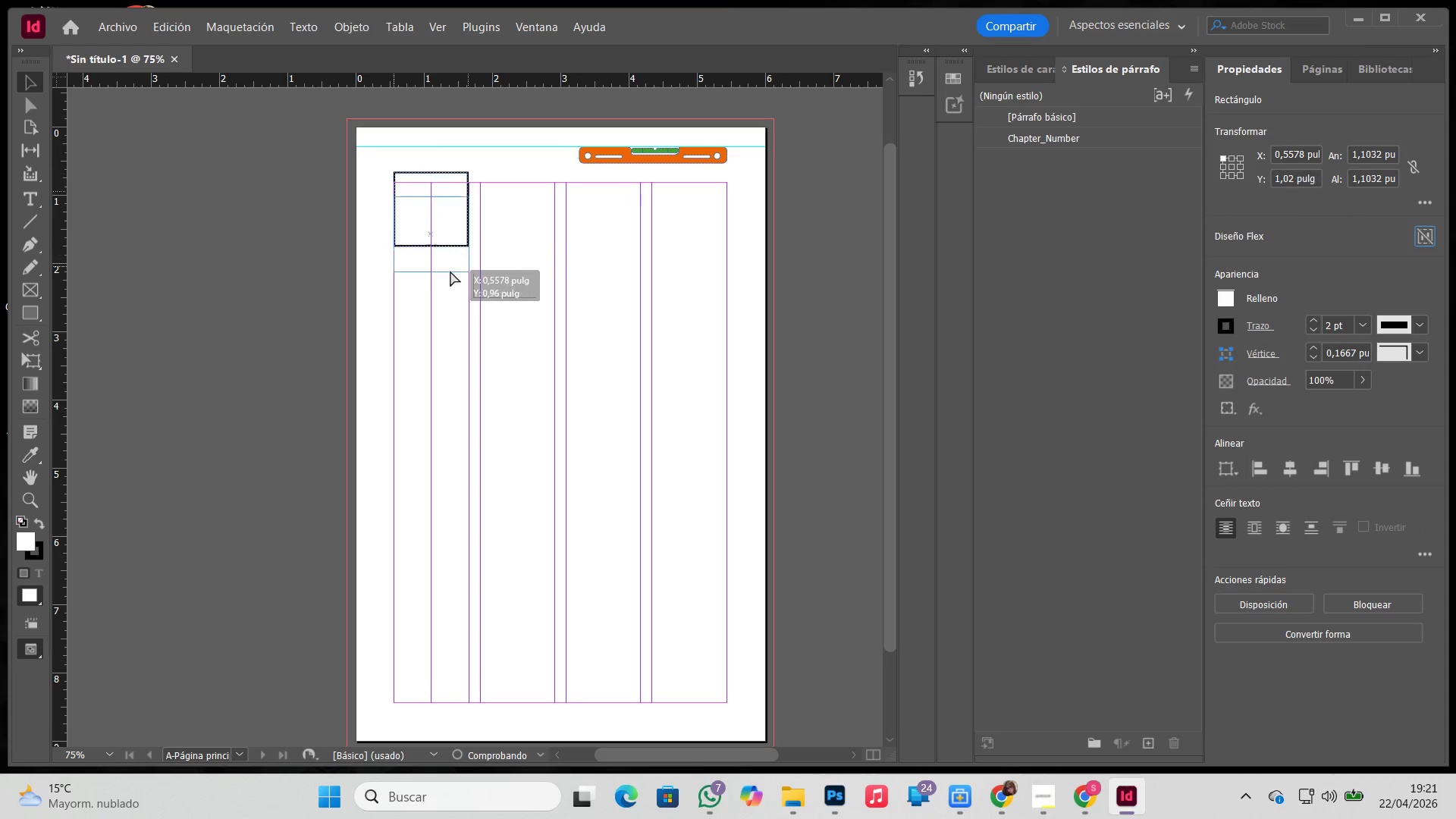 
left_click_drag(start_coordinate=[449, 241], to_coordinate=[447, 642])
 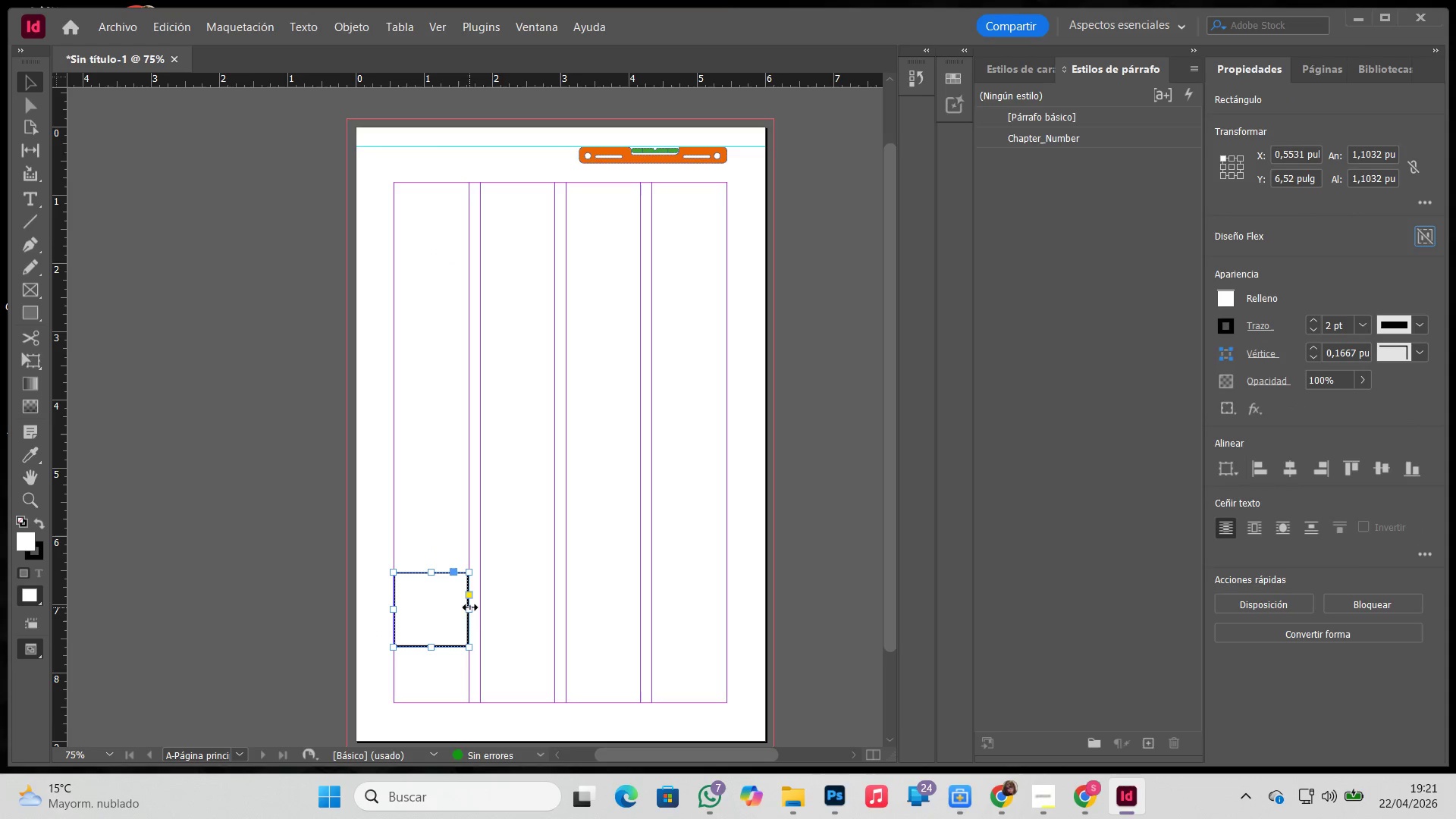 
hold_key(key=ShiftLeft, duration=0.44)
left_click([473, 610])
 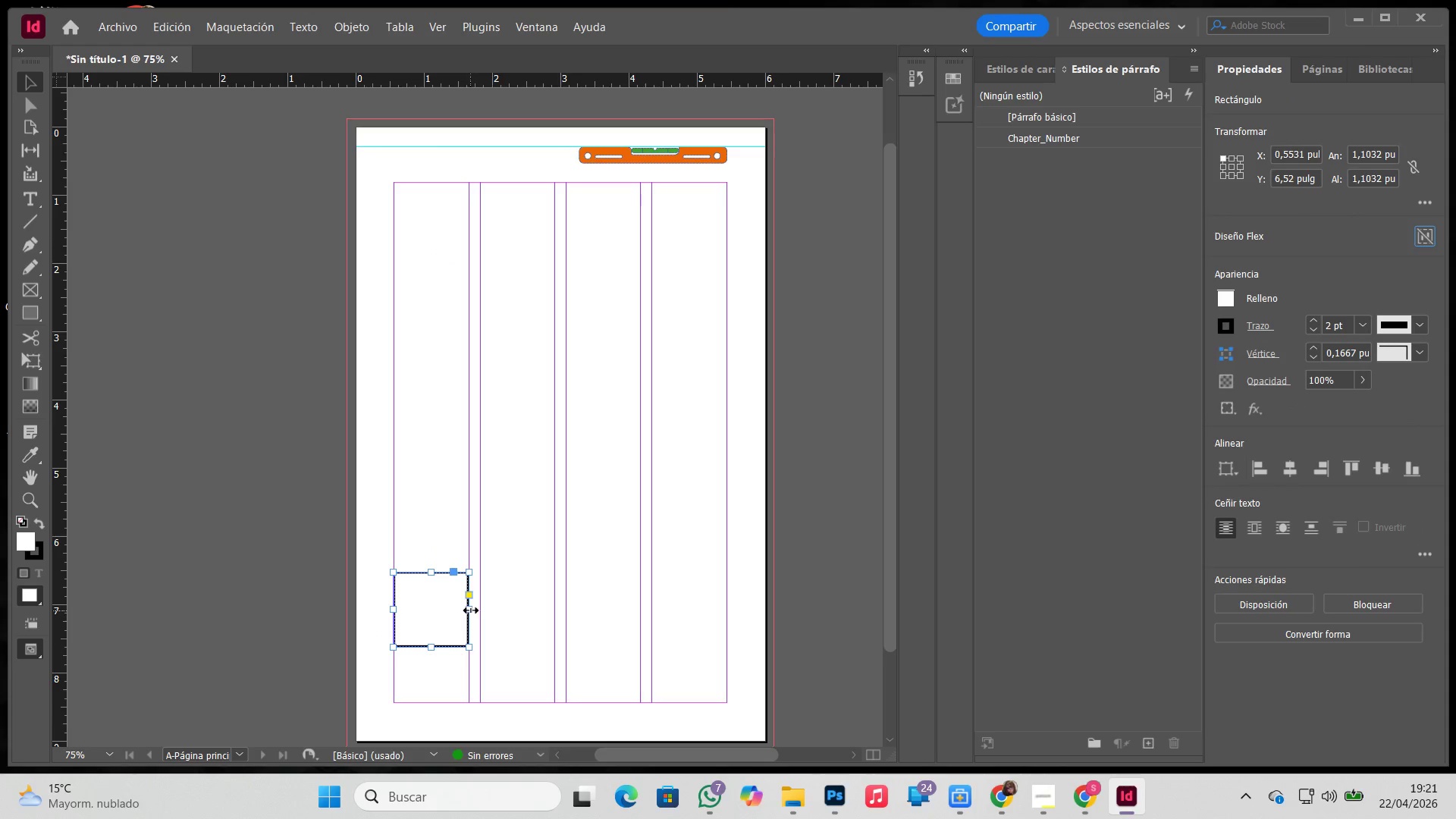 
hold_key(key=ShiftLeft, duration=1.75)
left_click_drag(start_coordinate=[469, 610], to_coordinate=[557, 617])
 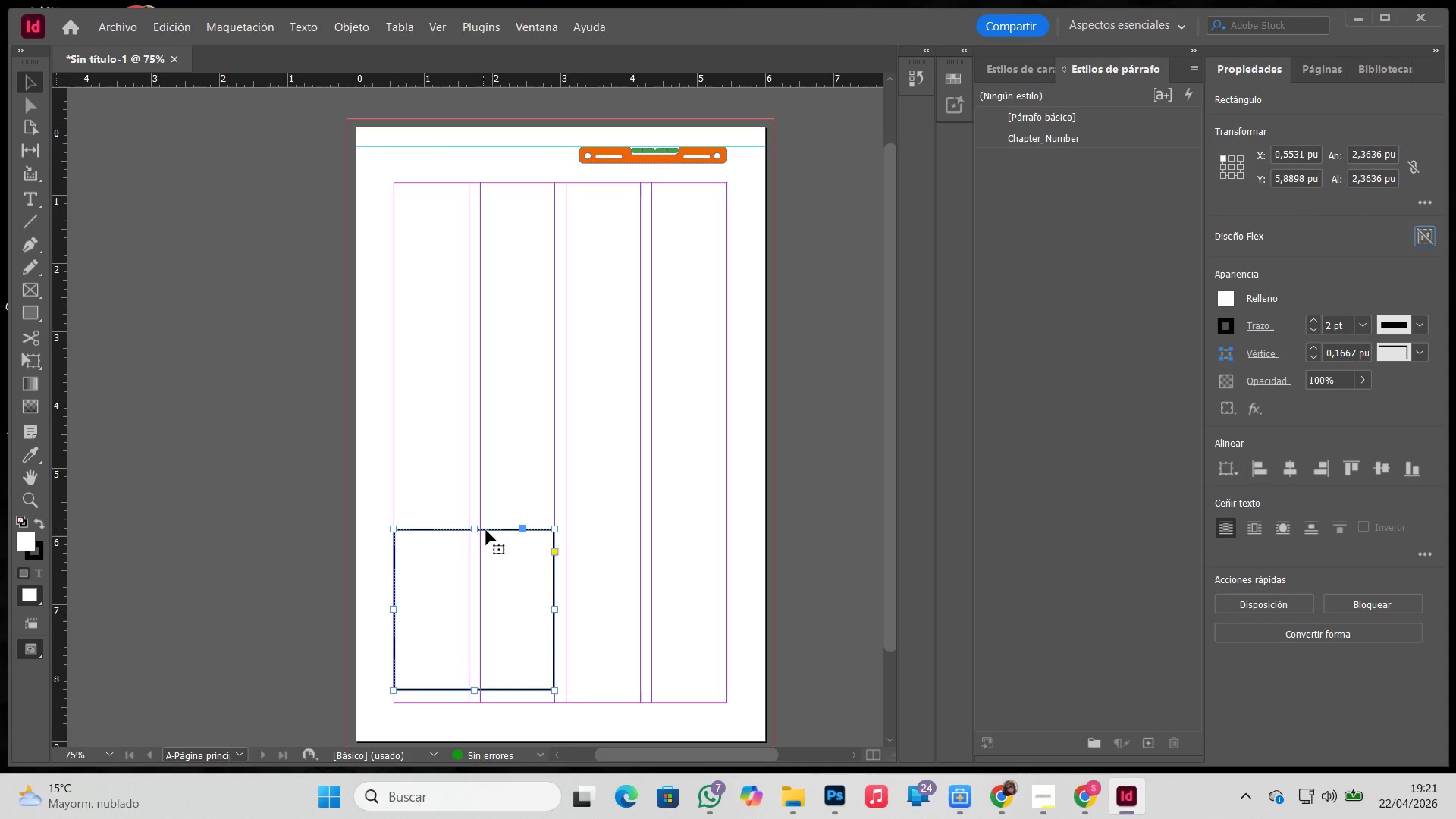 
left_click_drag(start_coordinate=[489, 530], to_coordinate=[490, 543])
 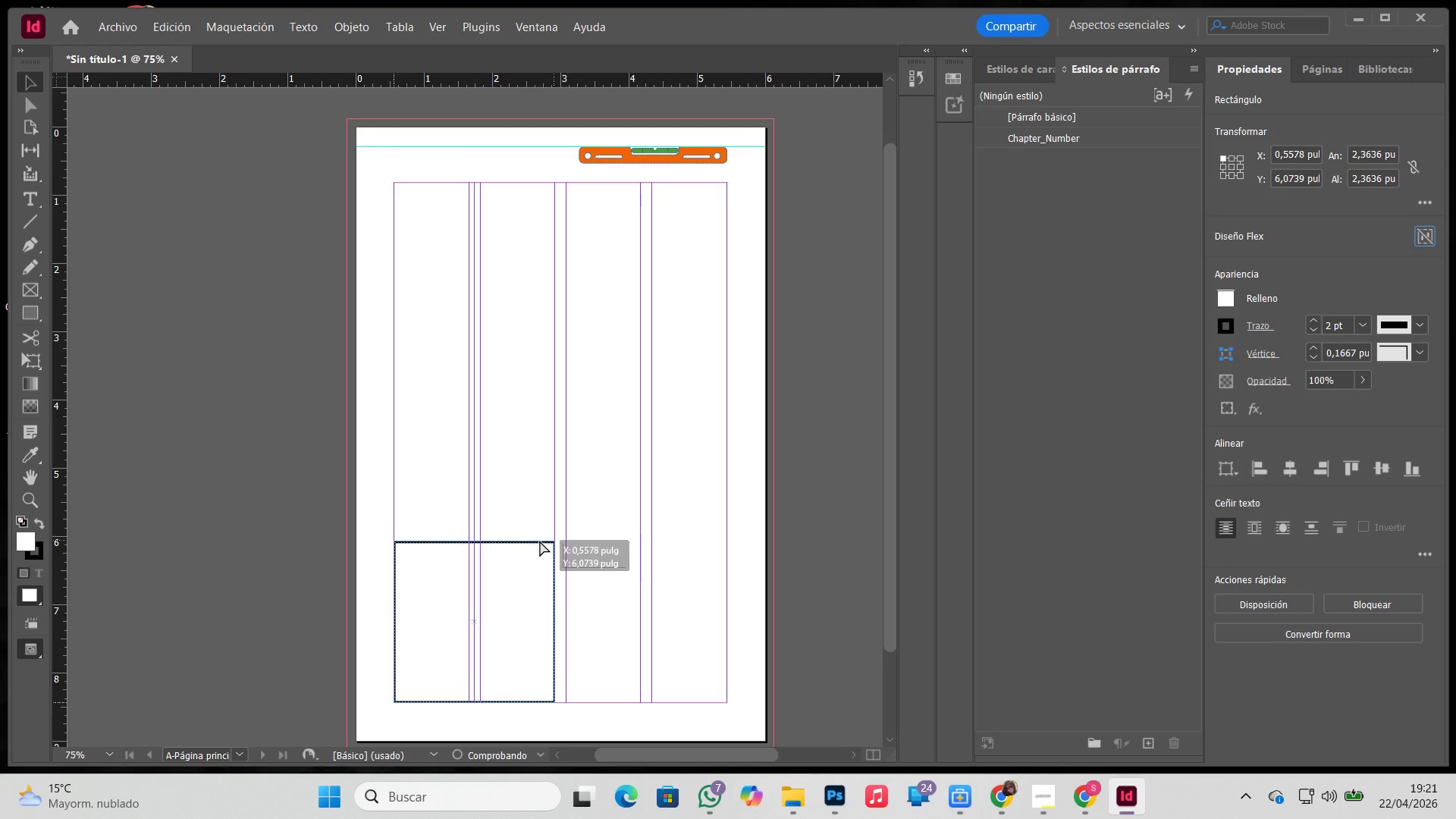 
wait(6.41)
 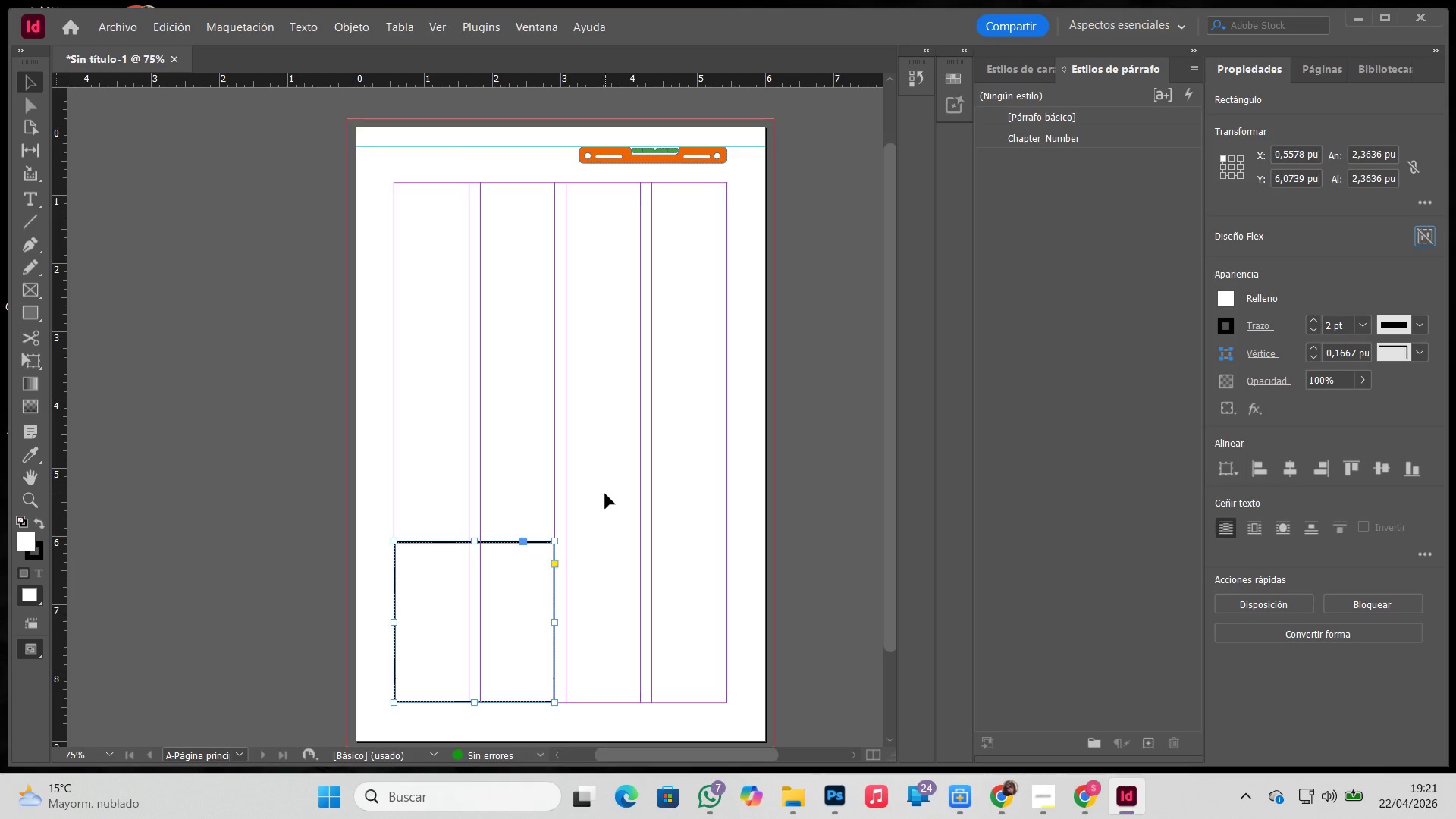 
left_click_drag(start_coordinate=[681, 157], to_coordinate=[498, 516])
 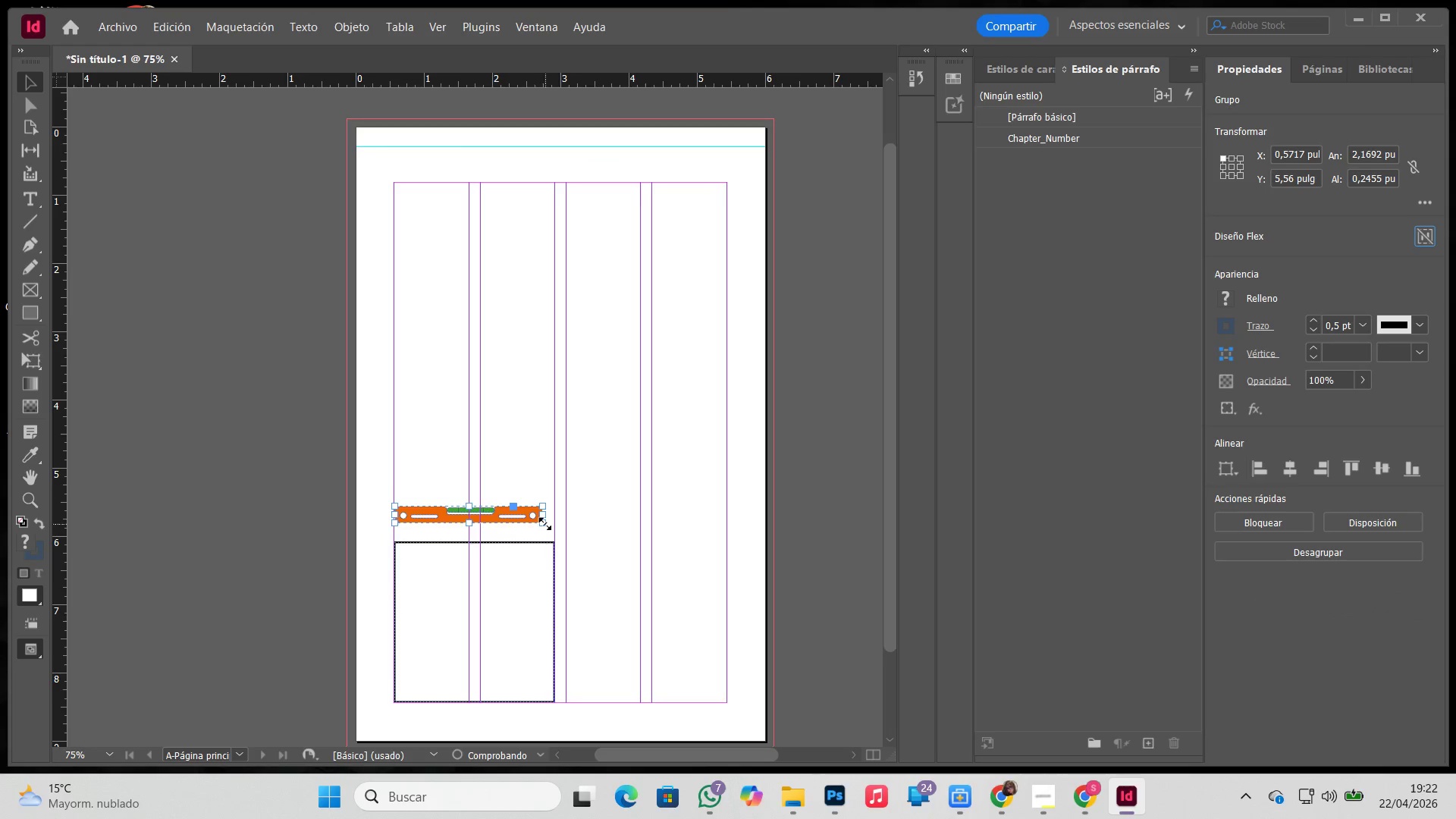 
left_click_drag(start_coordinate=[545, 524], to_coordinate=[554, 524])
 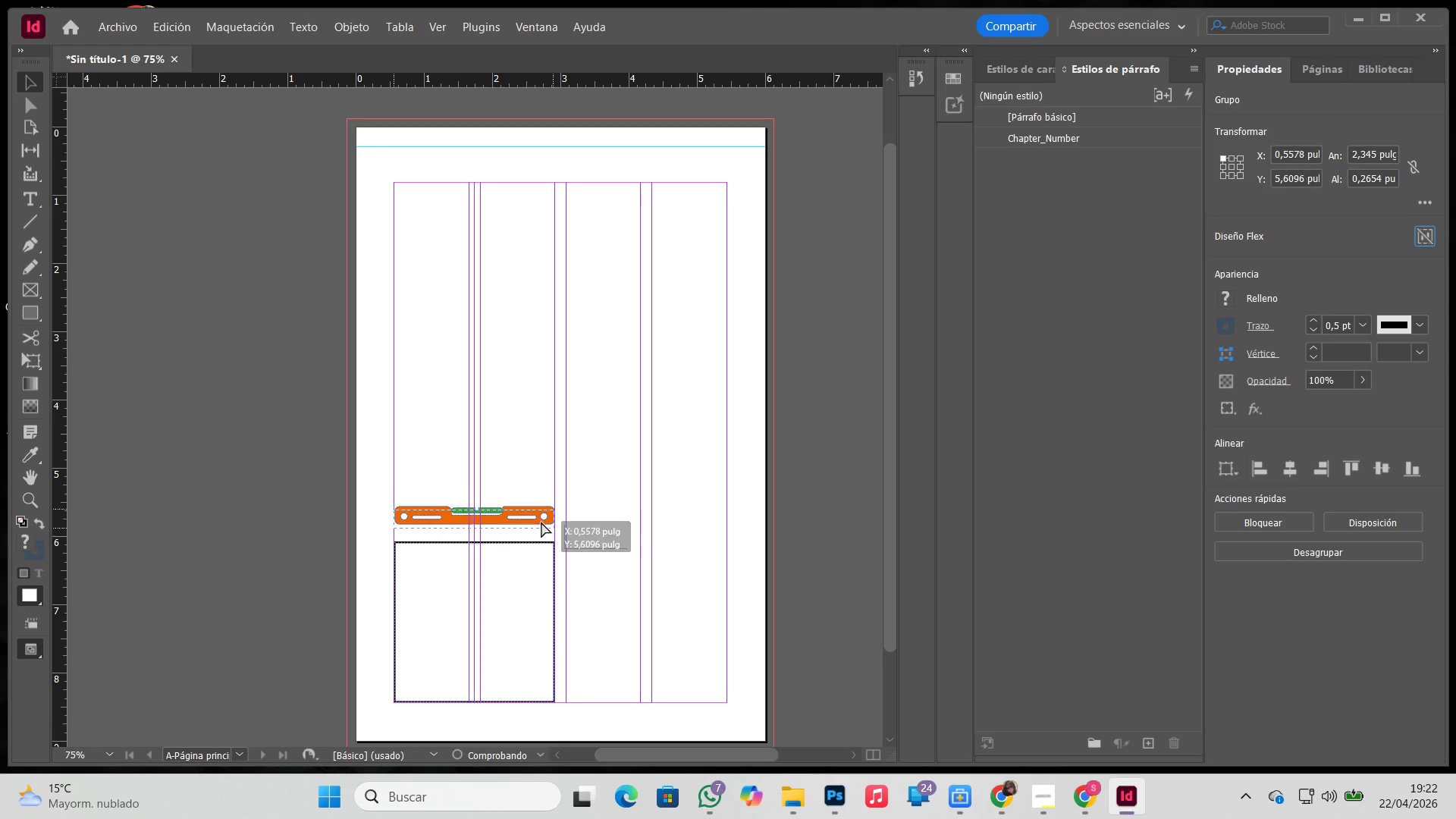 
hold_key(key=ShiftLeft, duration=1.59)
 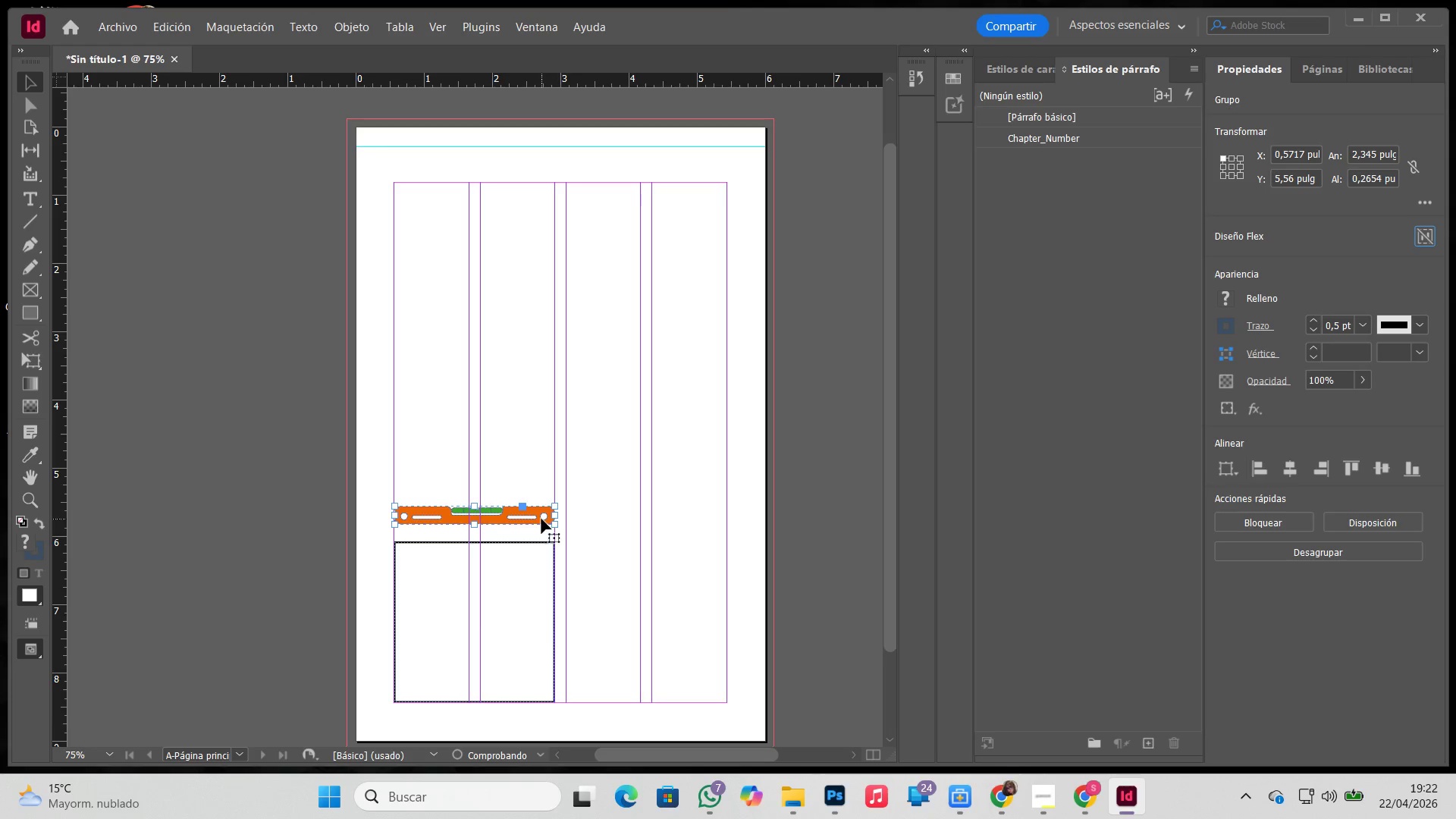 
left_click_drag(start_coordinate=[541, 519], to_coordinate=[543, 526])
 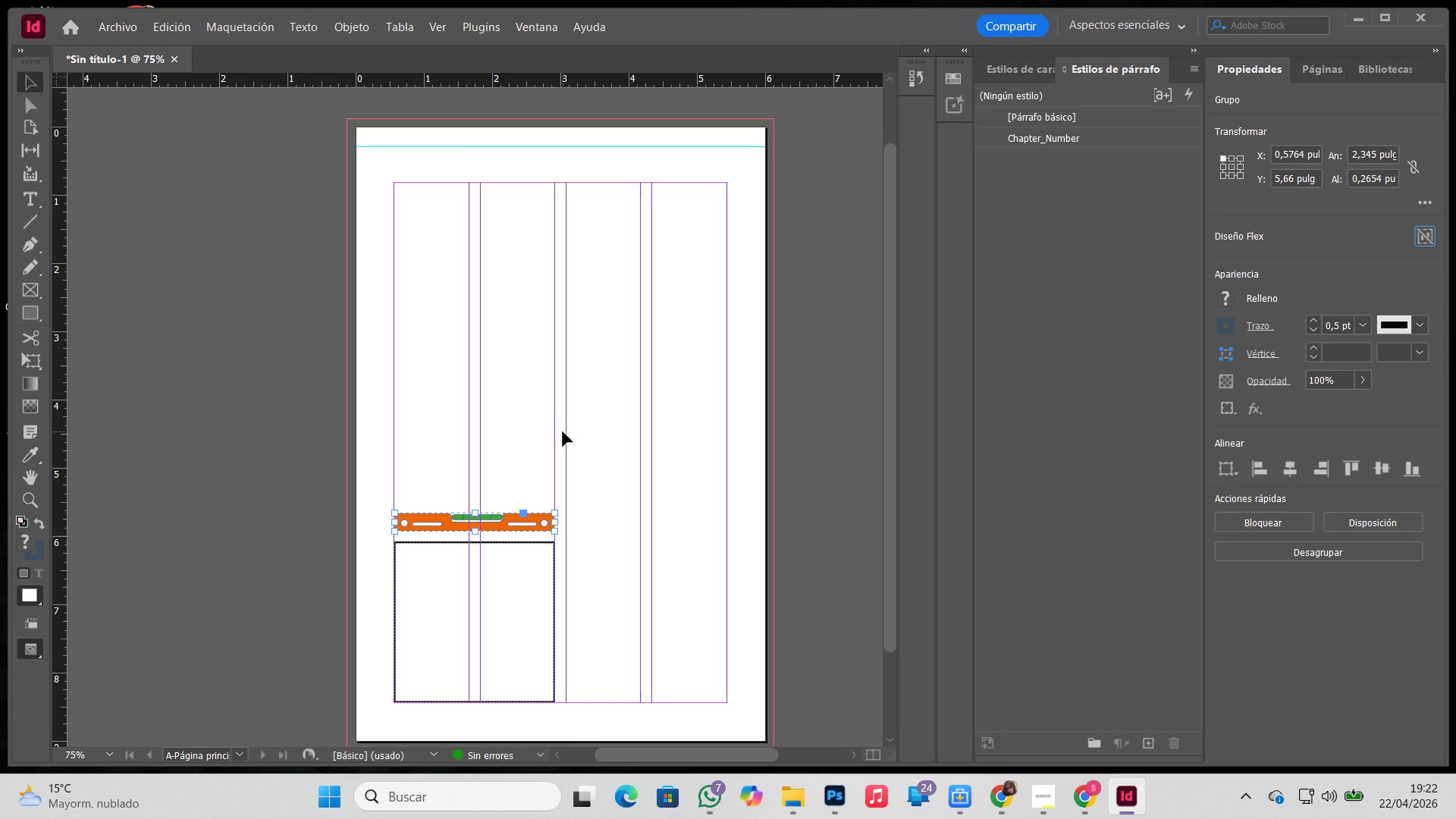 
left_click([557, 424])
 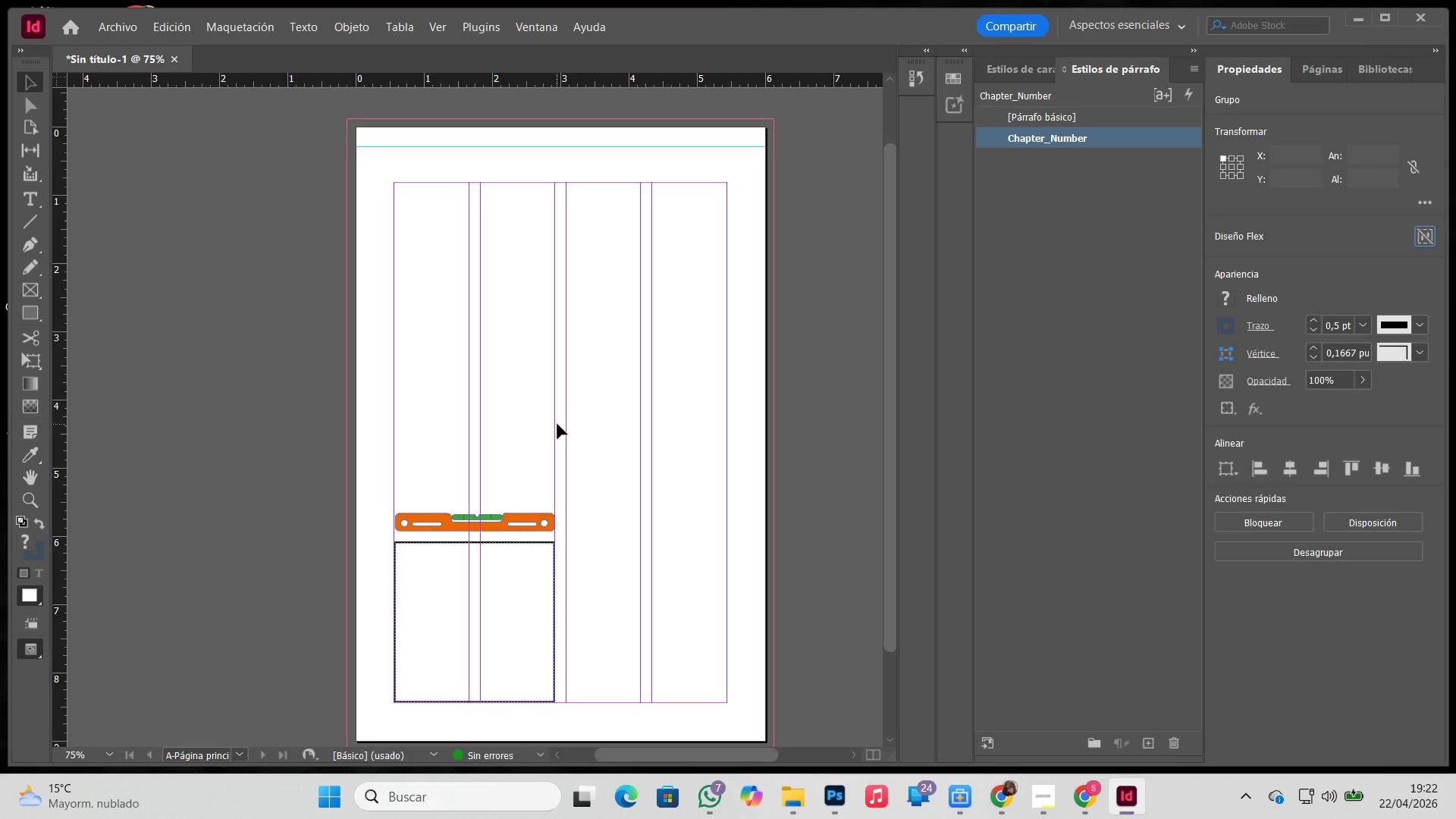 
key(W)
 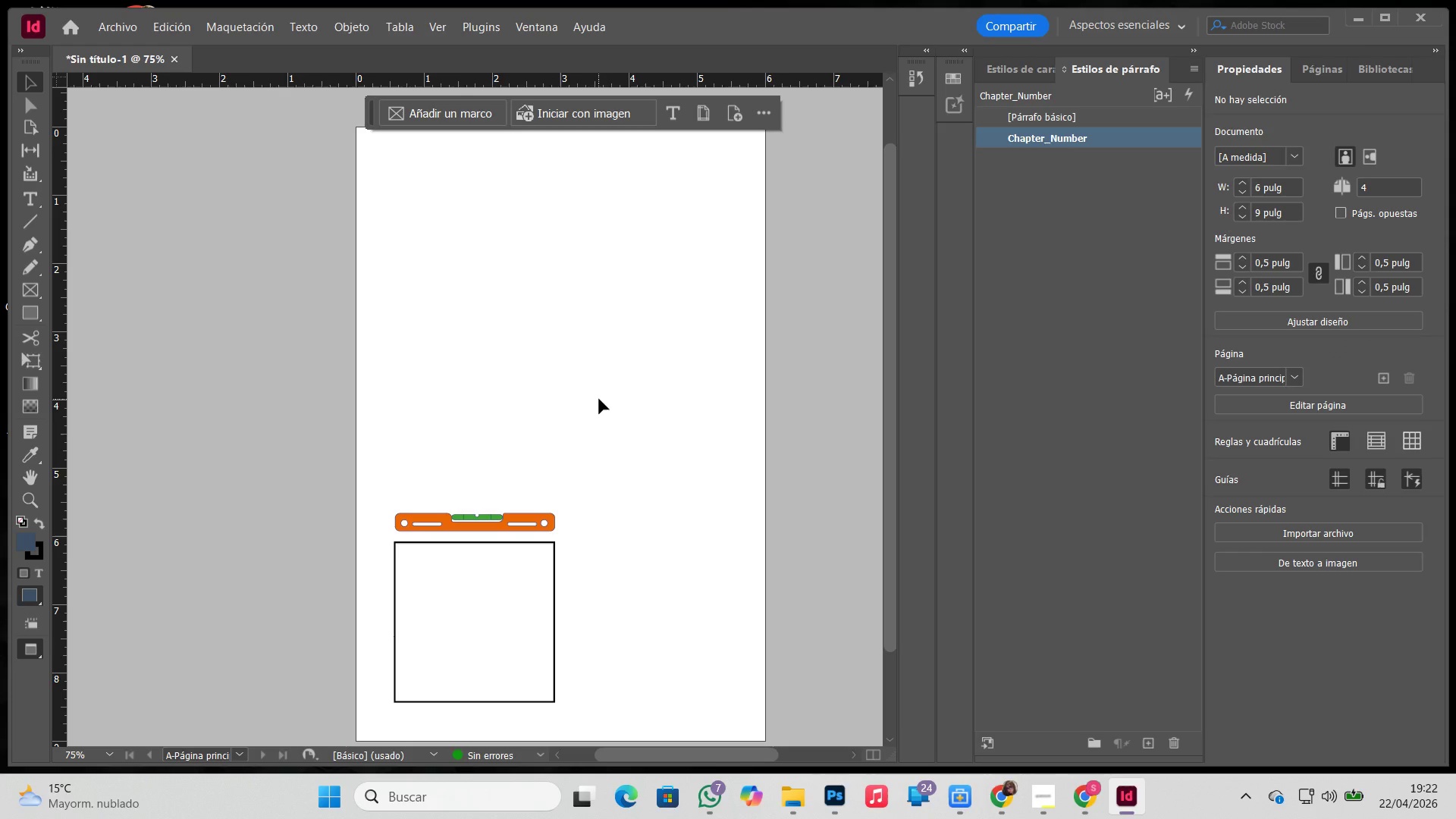 
key(W)
 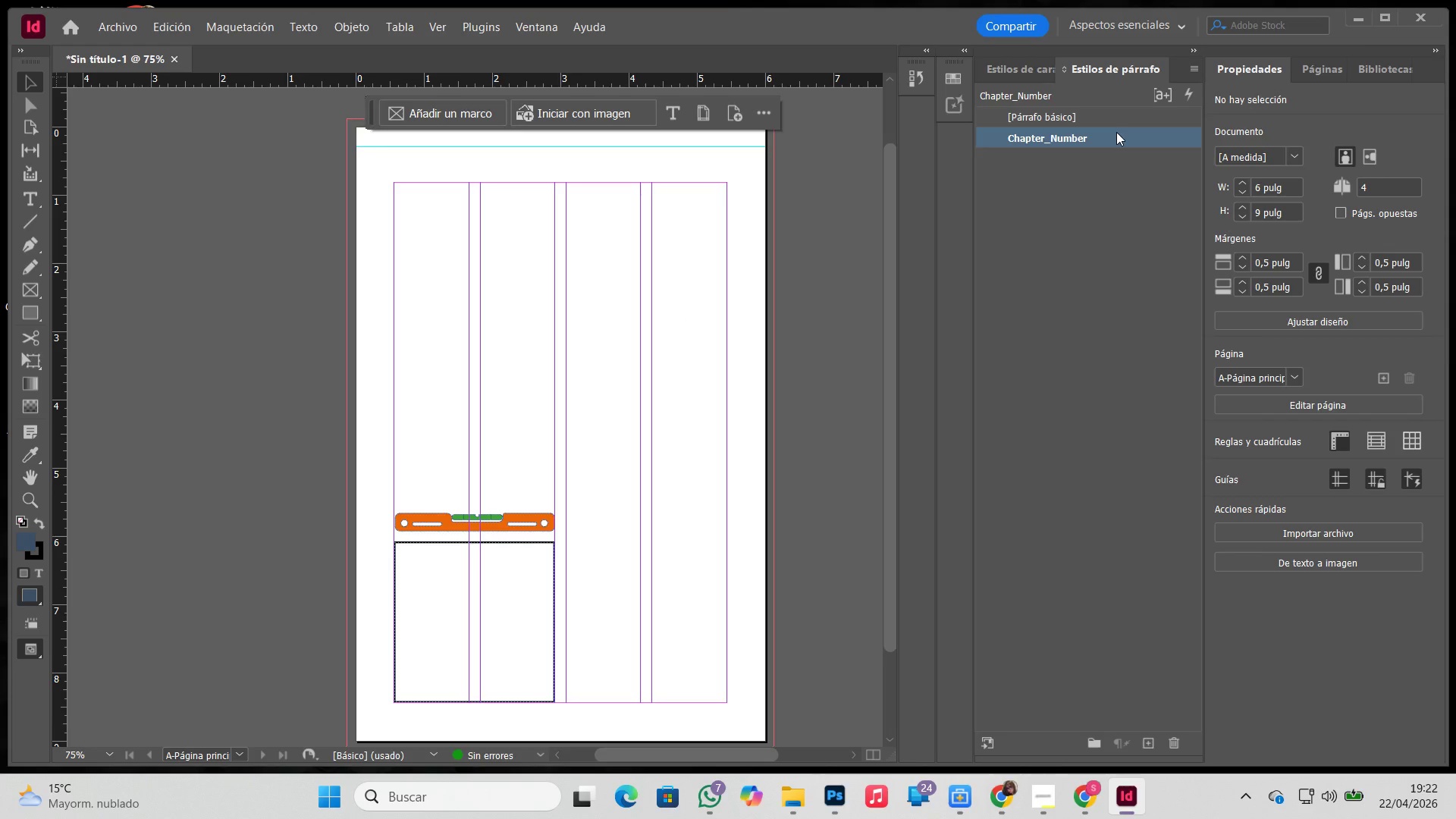 
wait(12.56)
 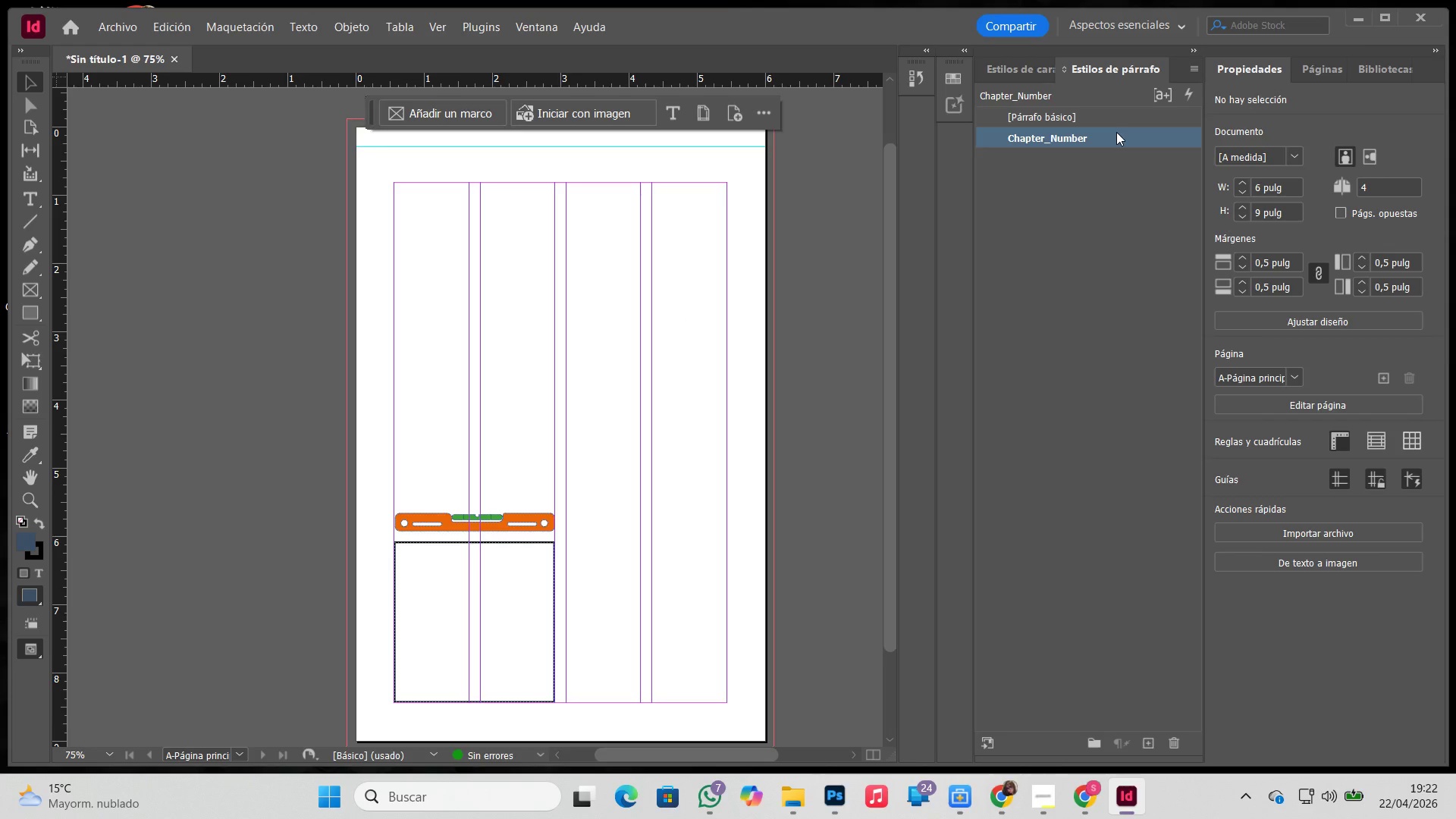 
left_click([1298, 74])
 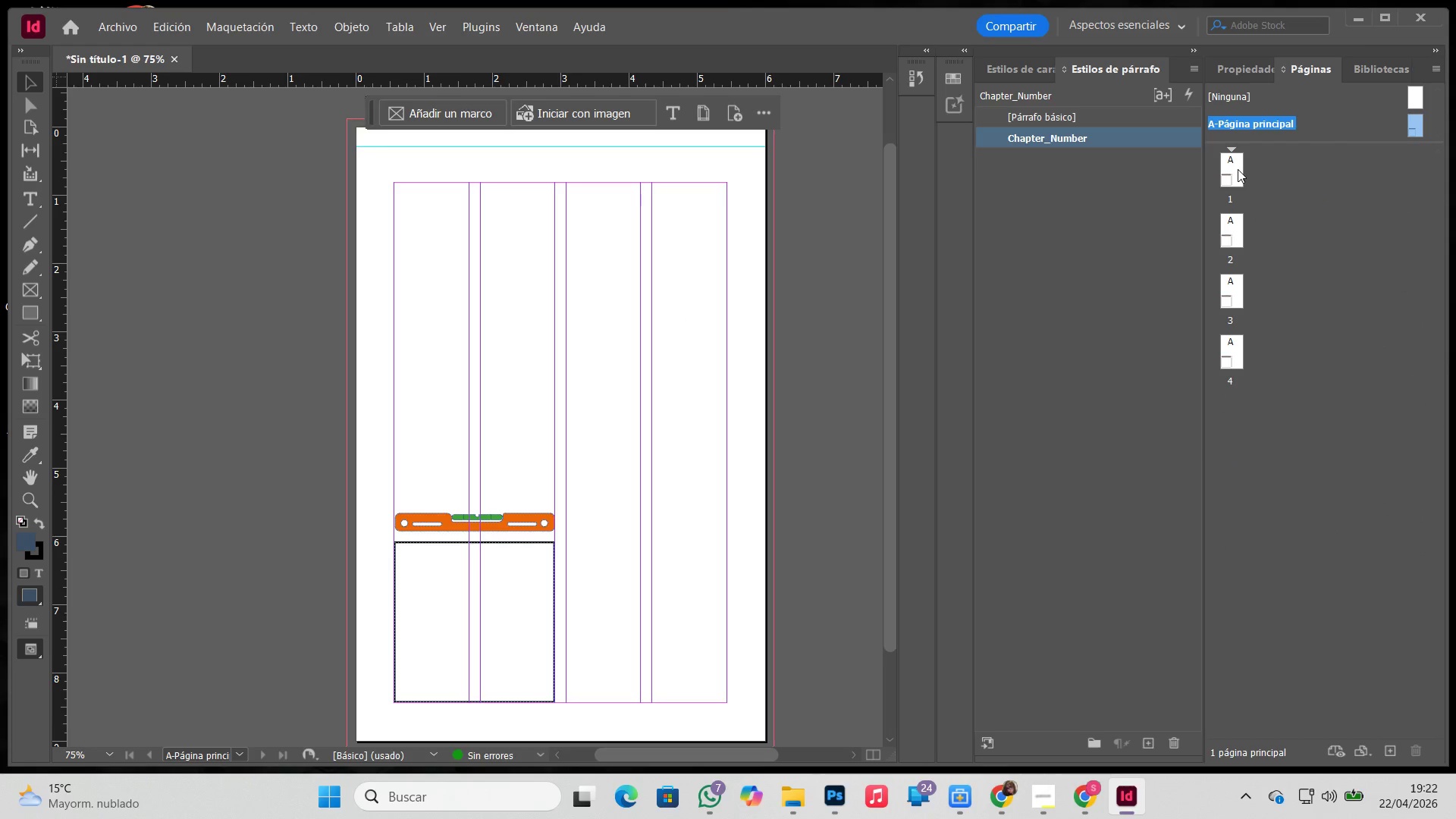 
left_click([1232, 173])
 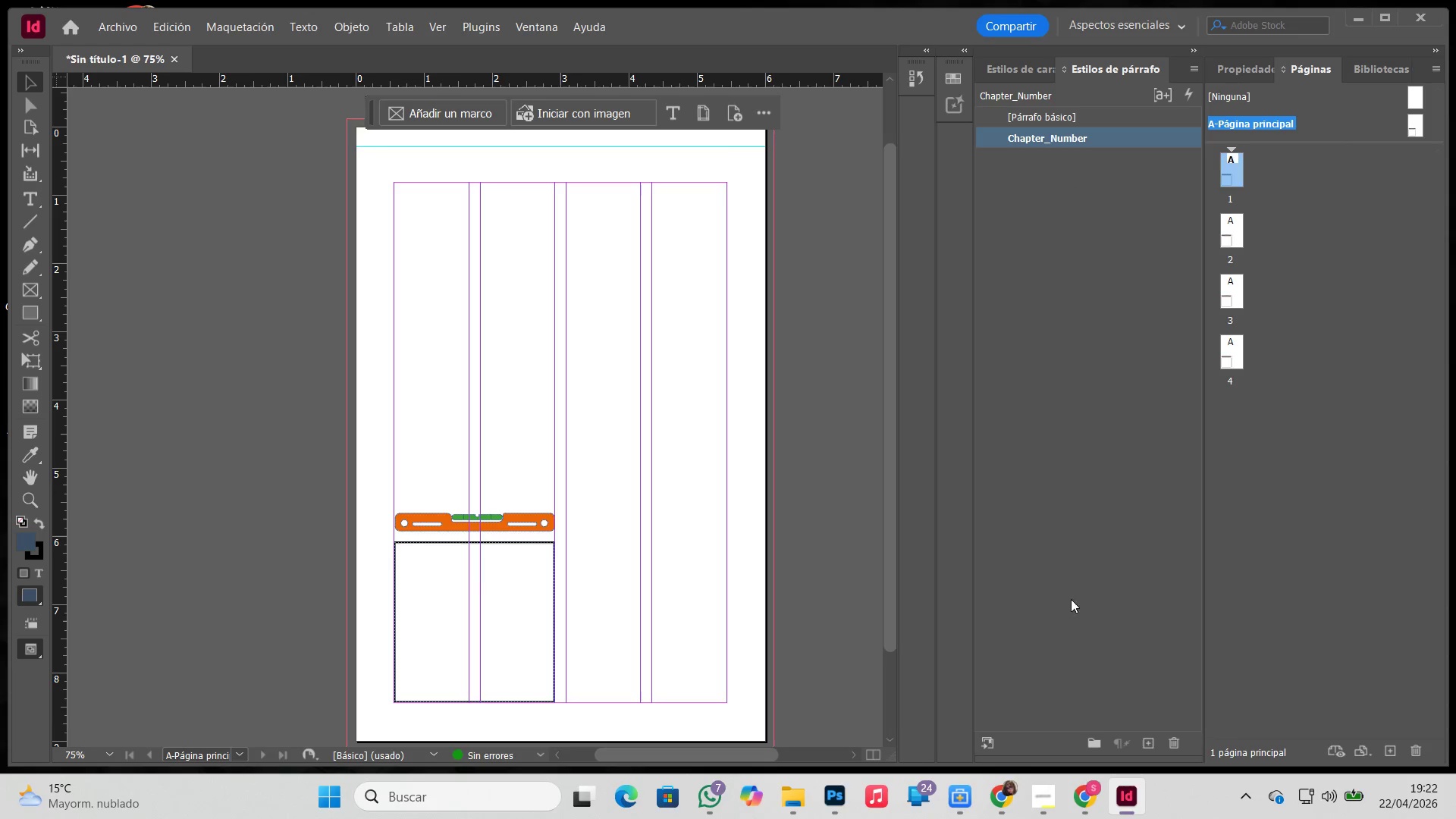 
left_click([1153, 743])
 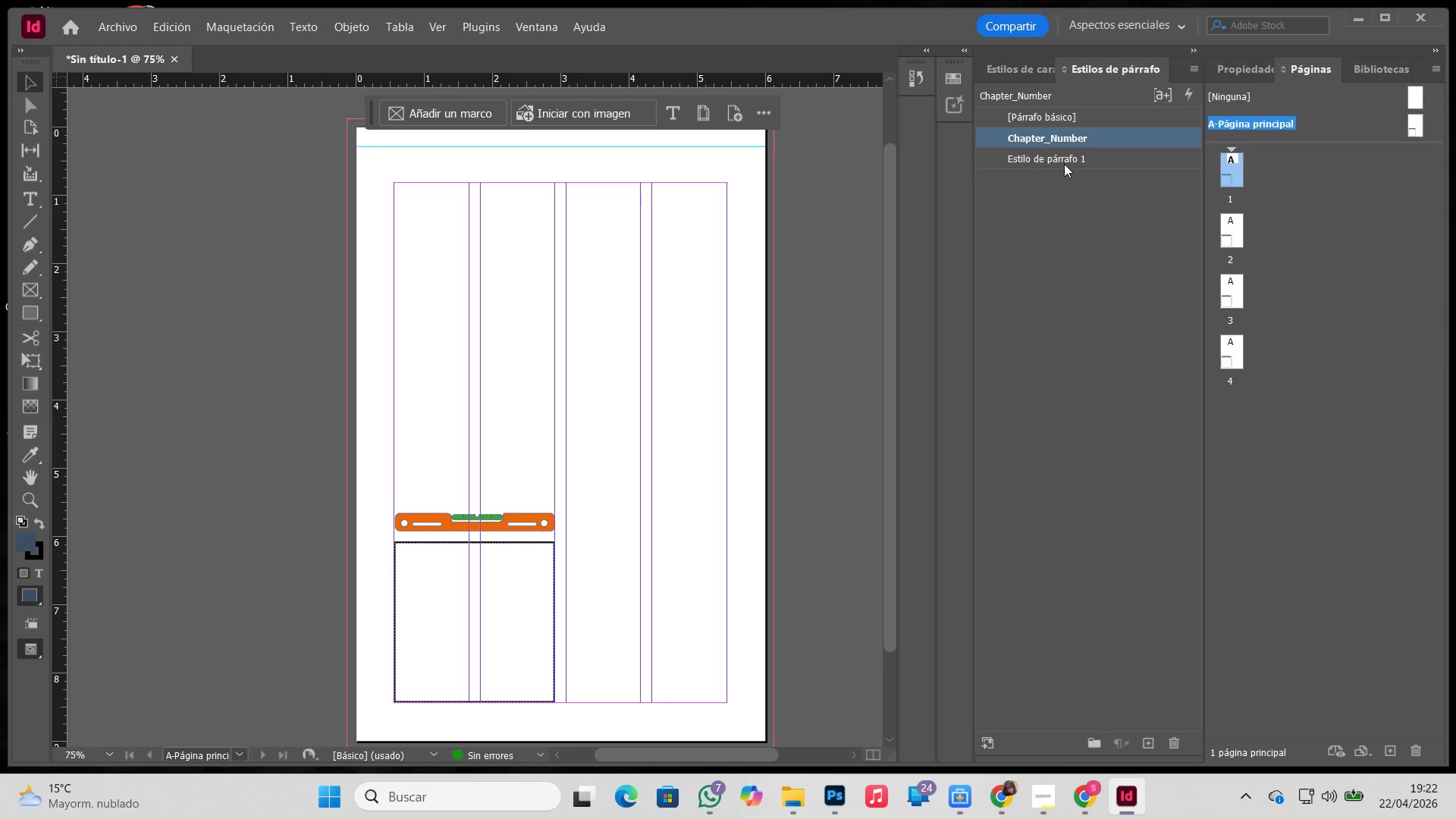 
double_click([1065, 163])